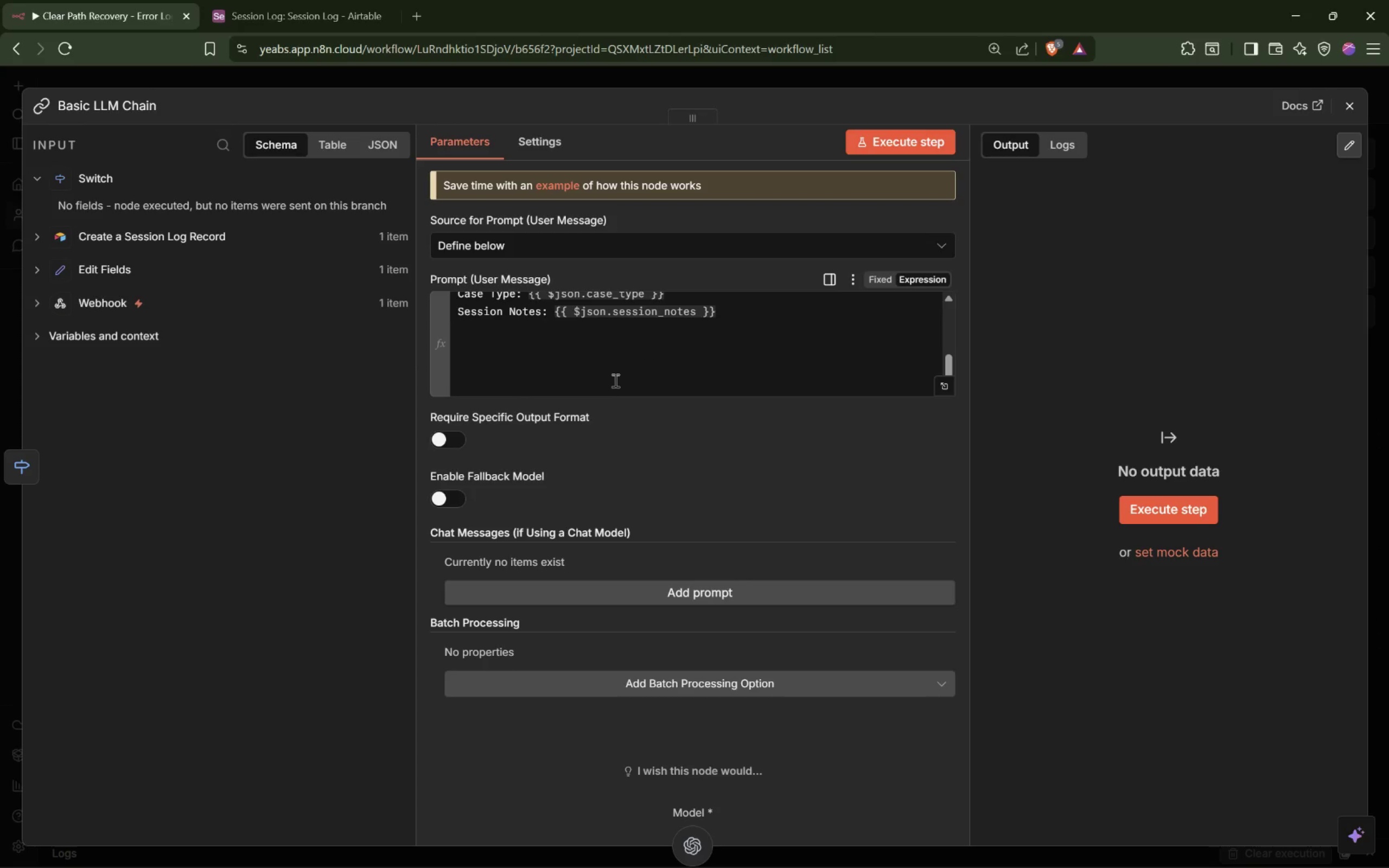 
left_click([609, 381])
 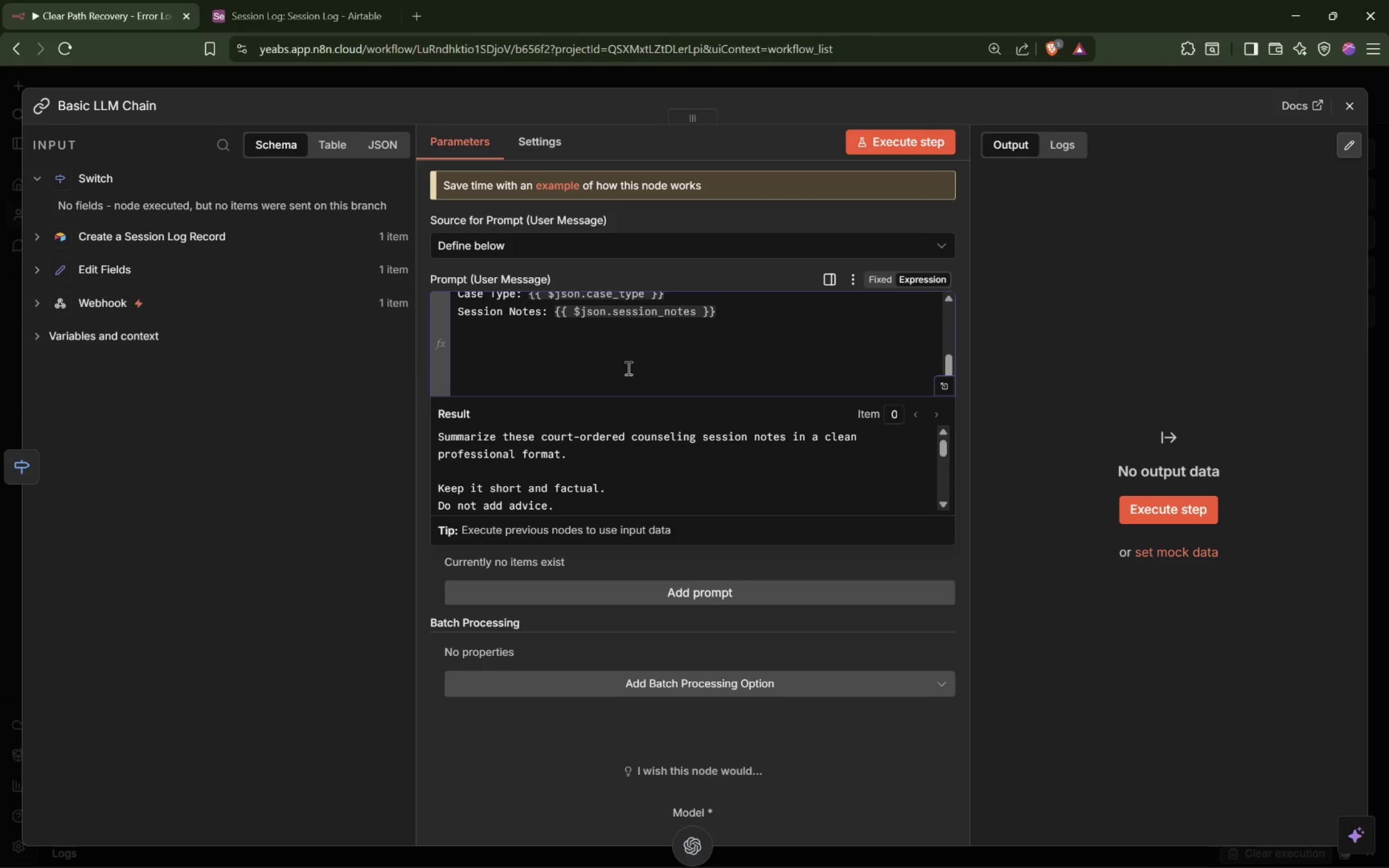 
key(Backspace)
 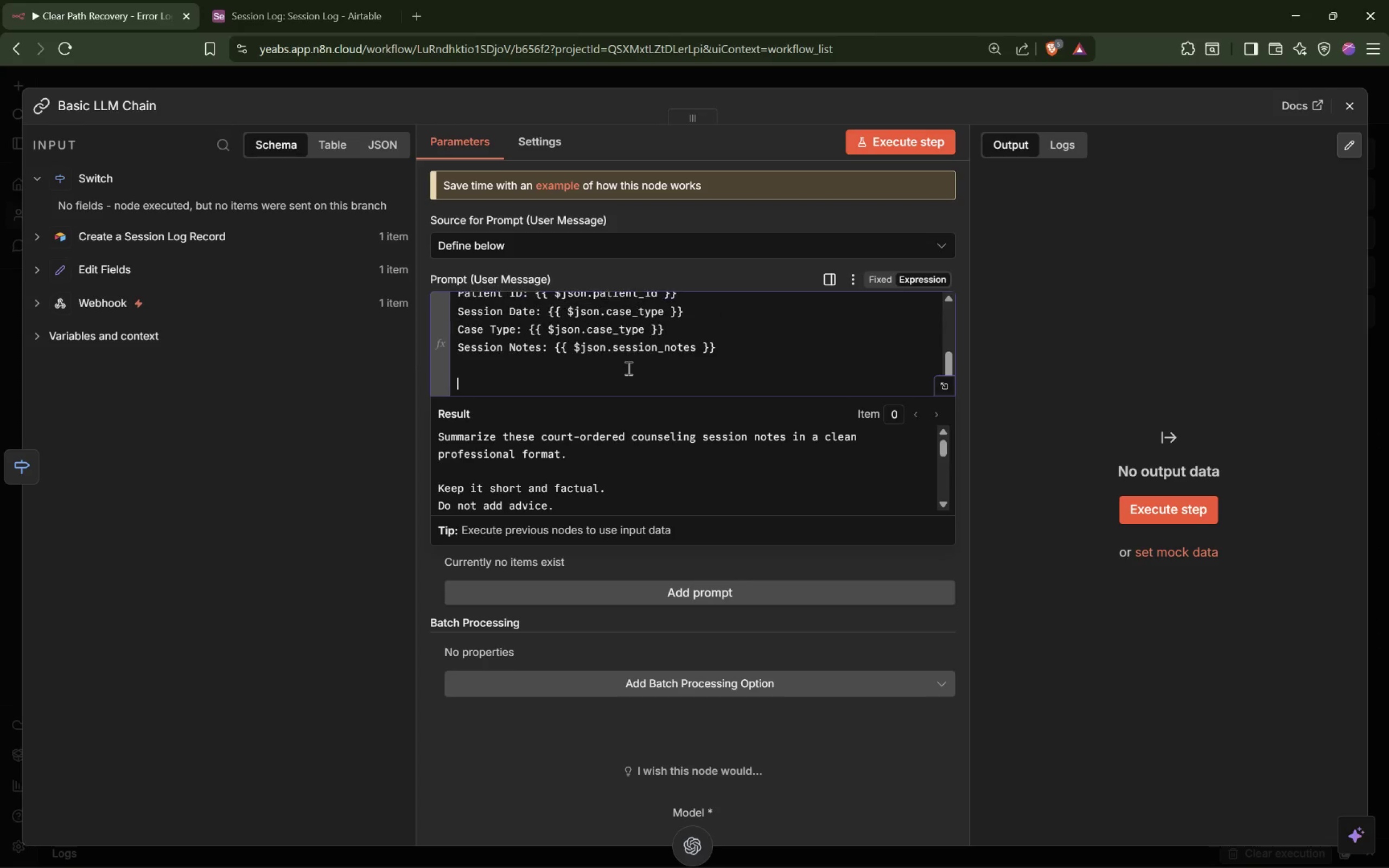 
key(Backspace)
 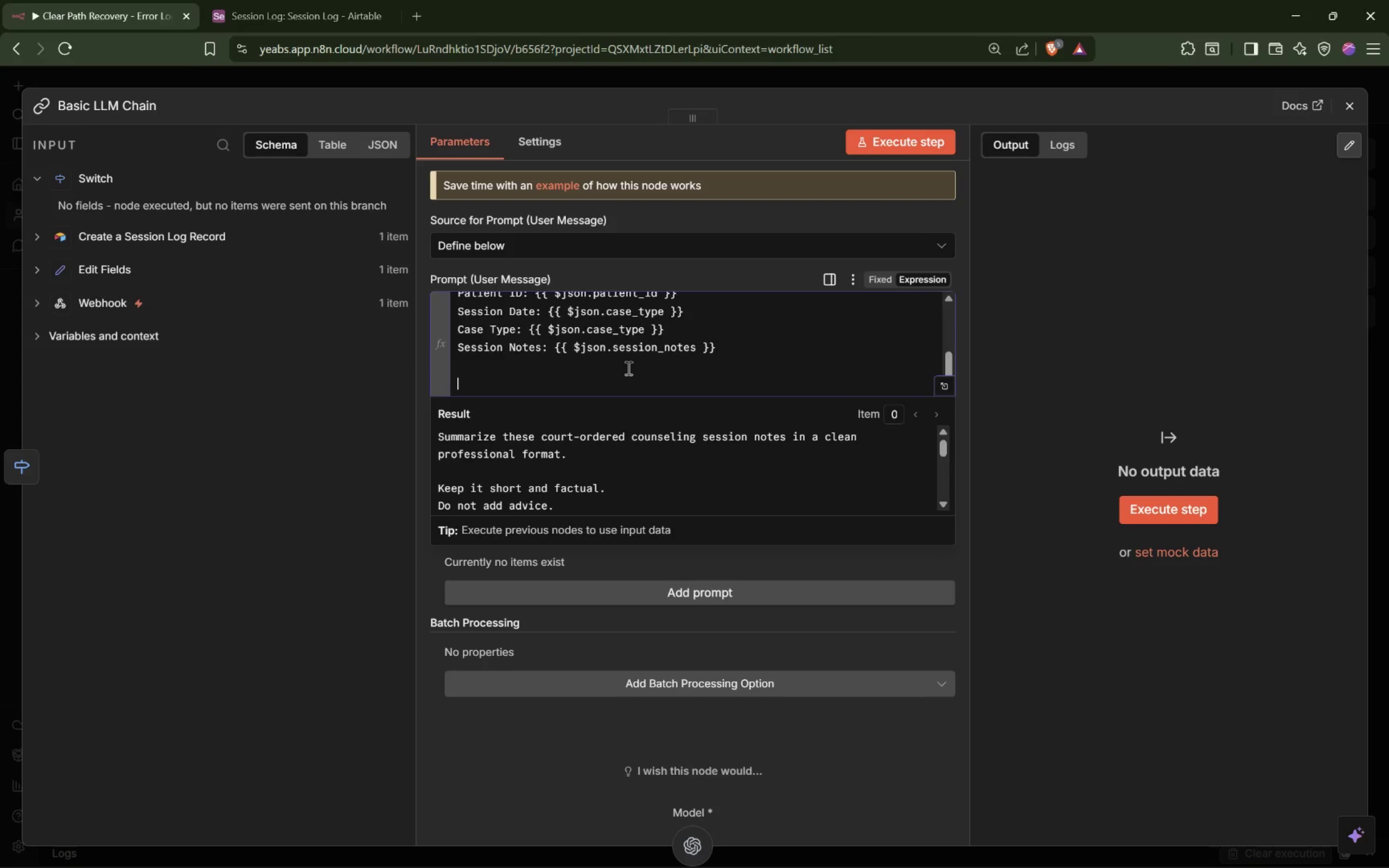 
key(Backspace)
 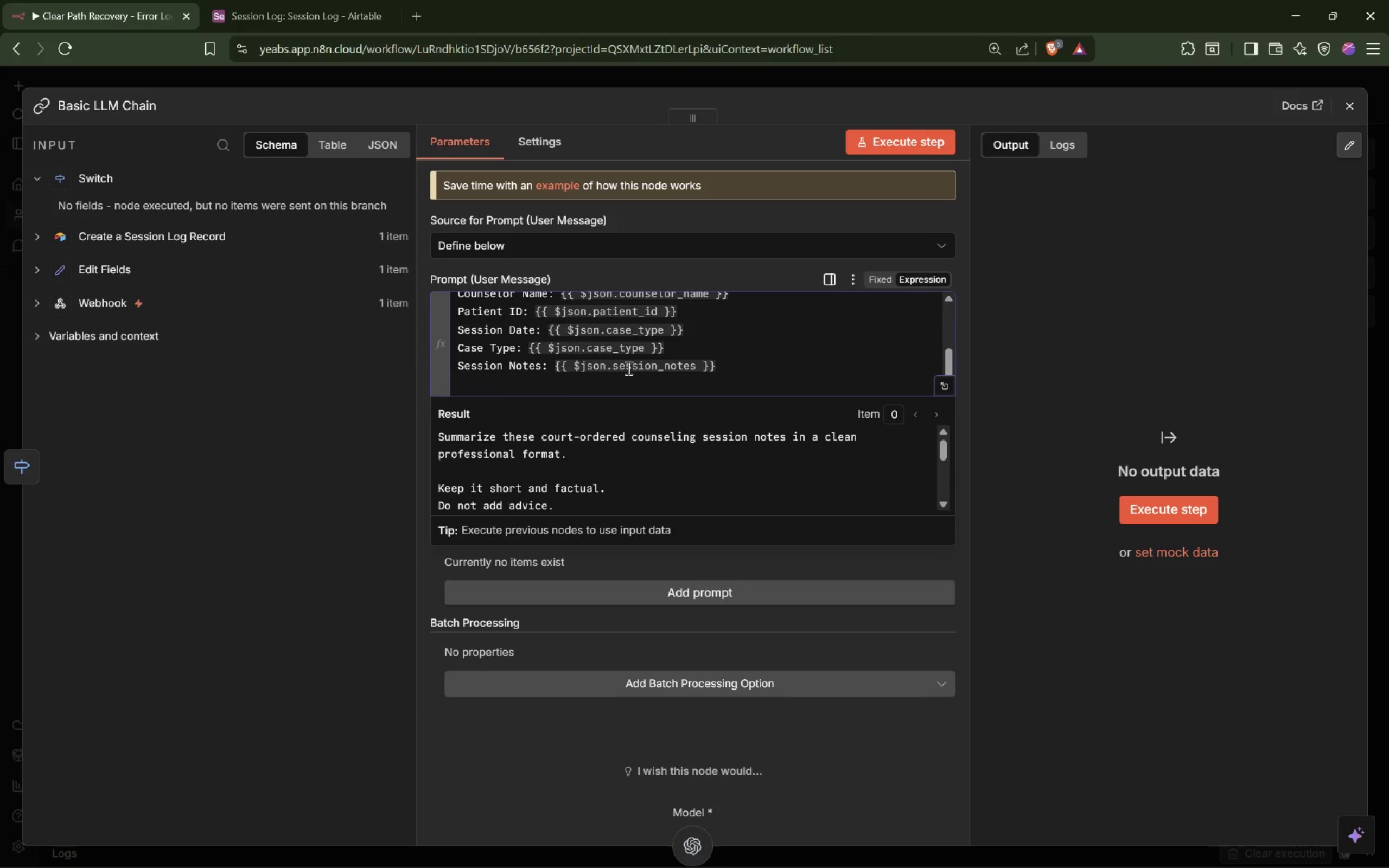 
key(Backspace)
 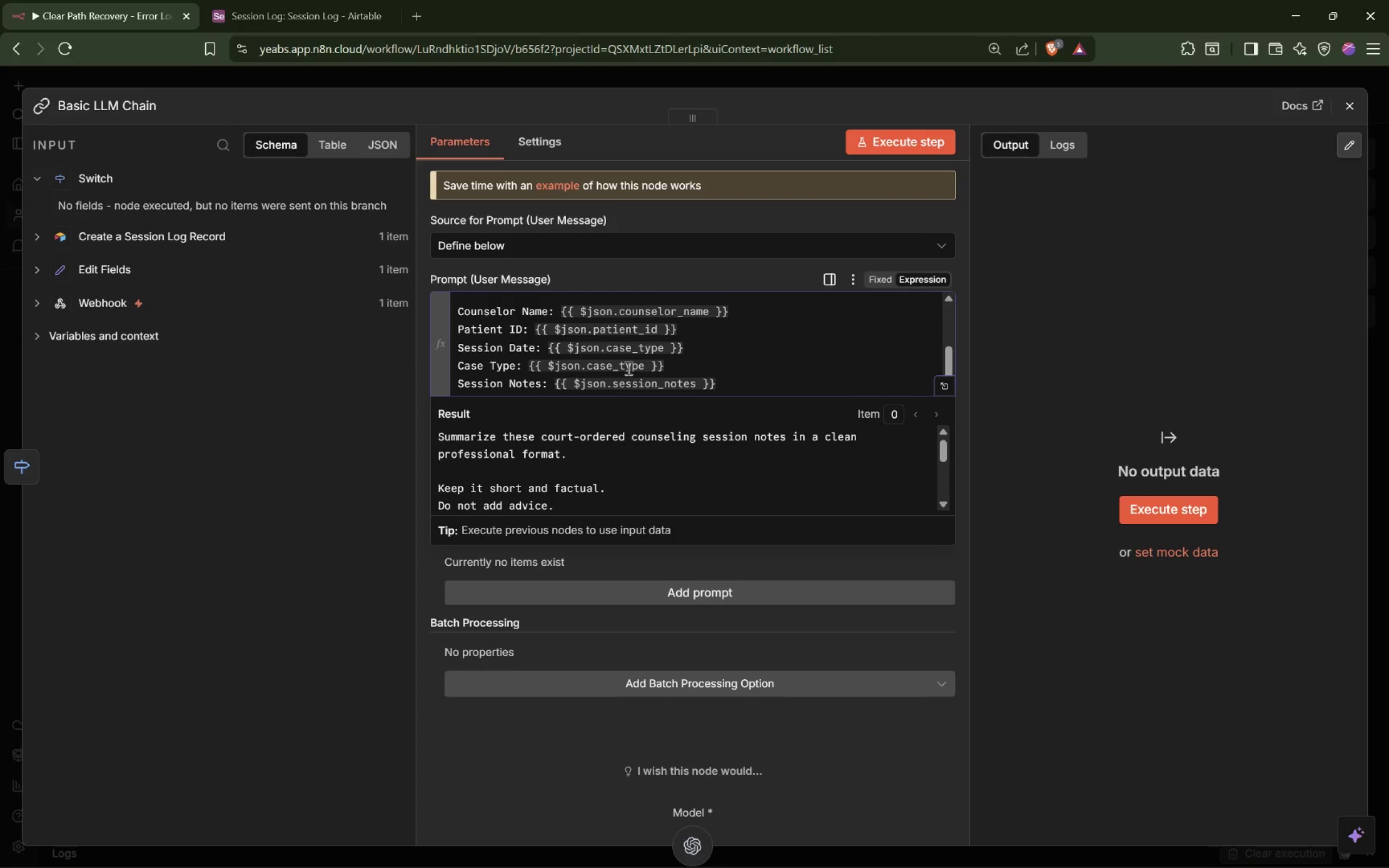 
wait(34.59)
 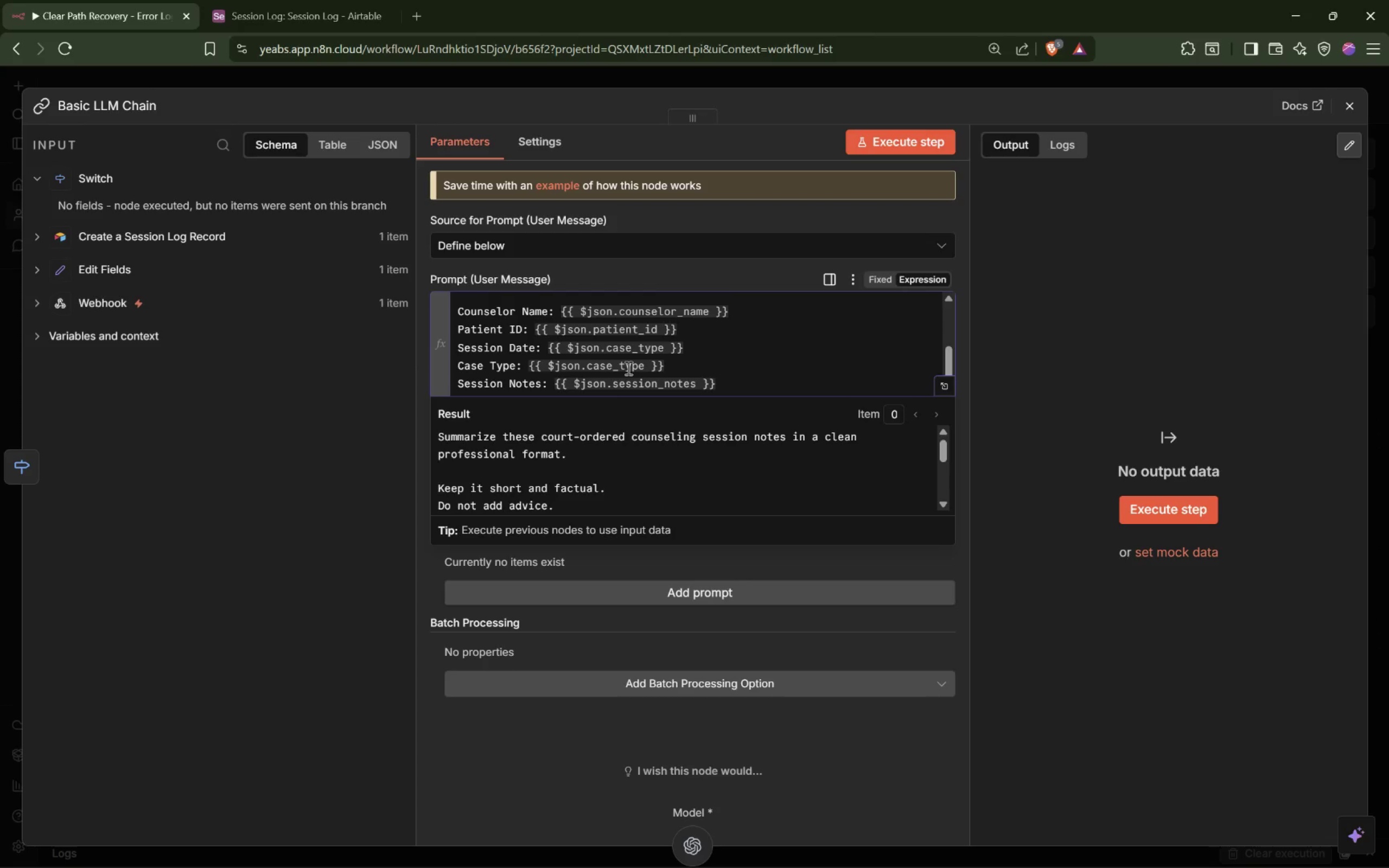 
left_click([668, 80])
 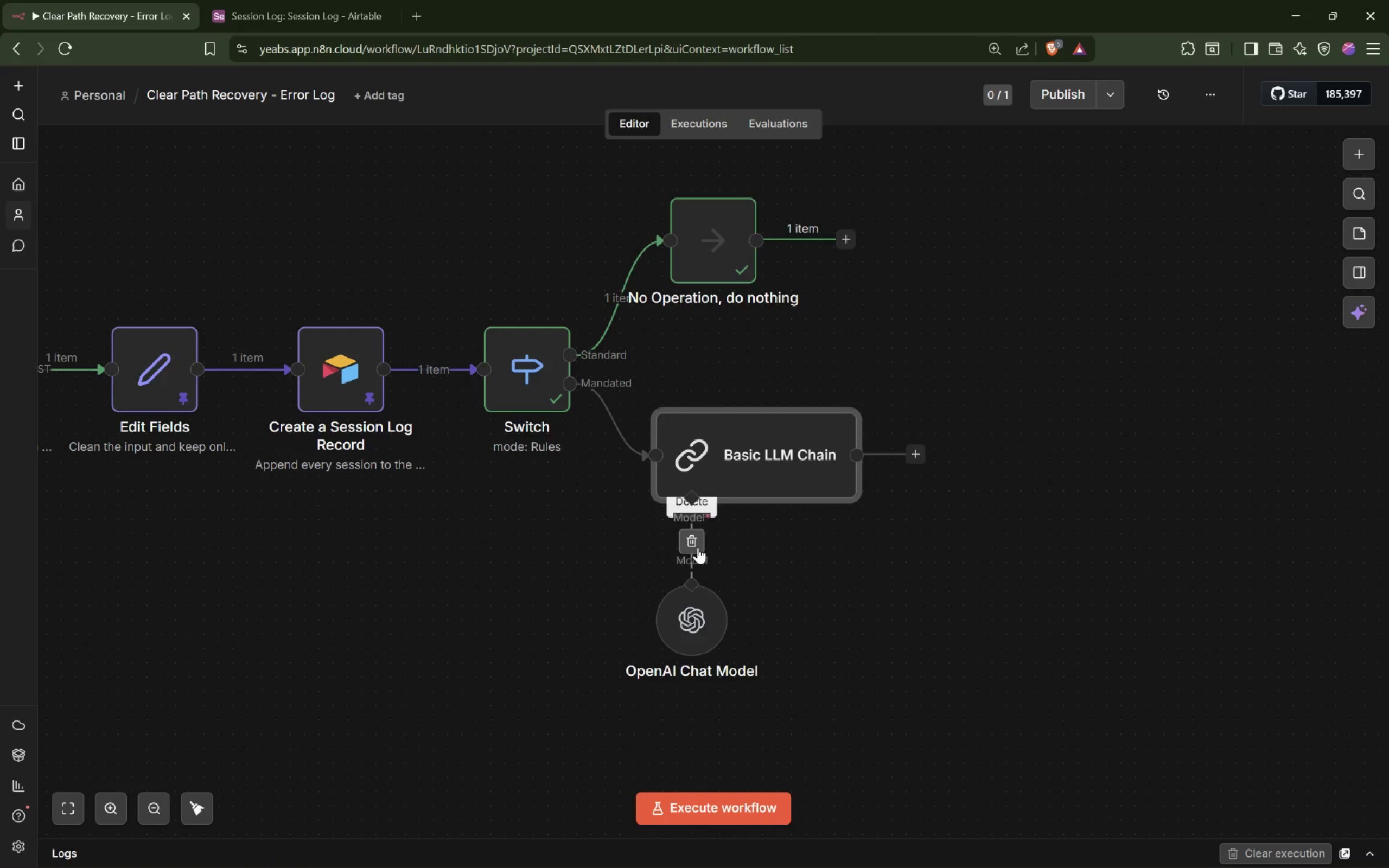 
left_click([690, 540])
 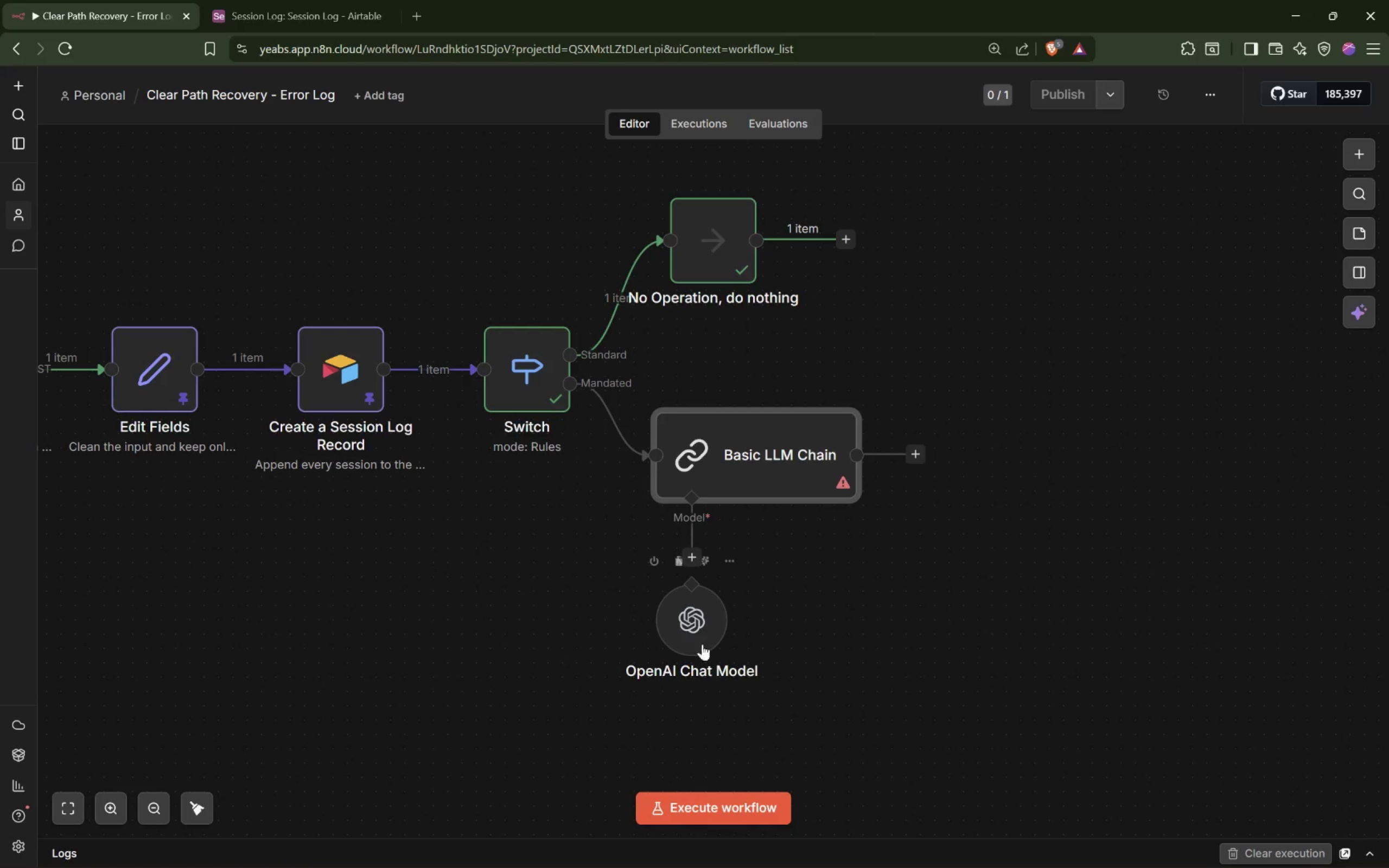 
left_click_drag(start_coordinate=[706, 628], to_coordinate=[423, 650])
 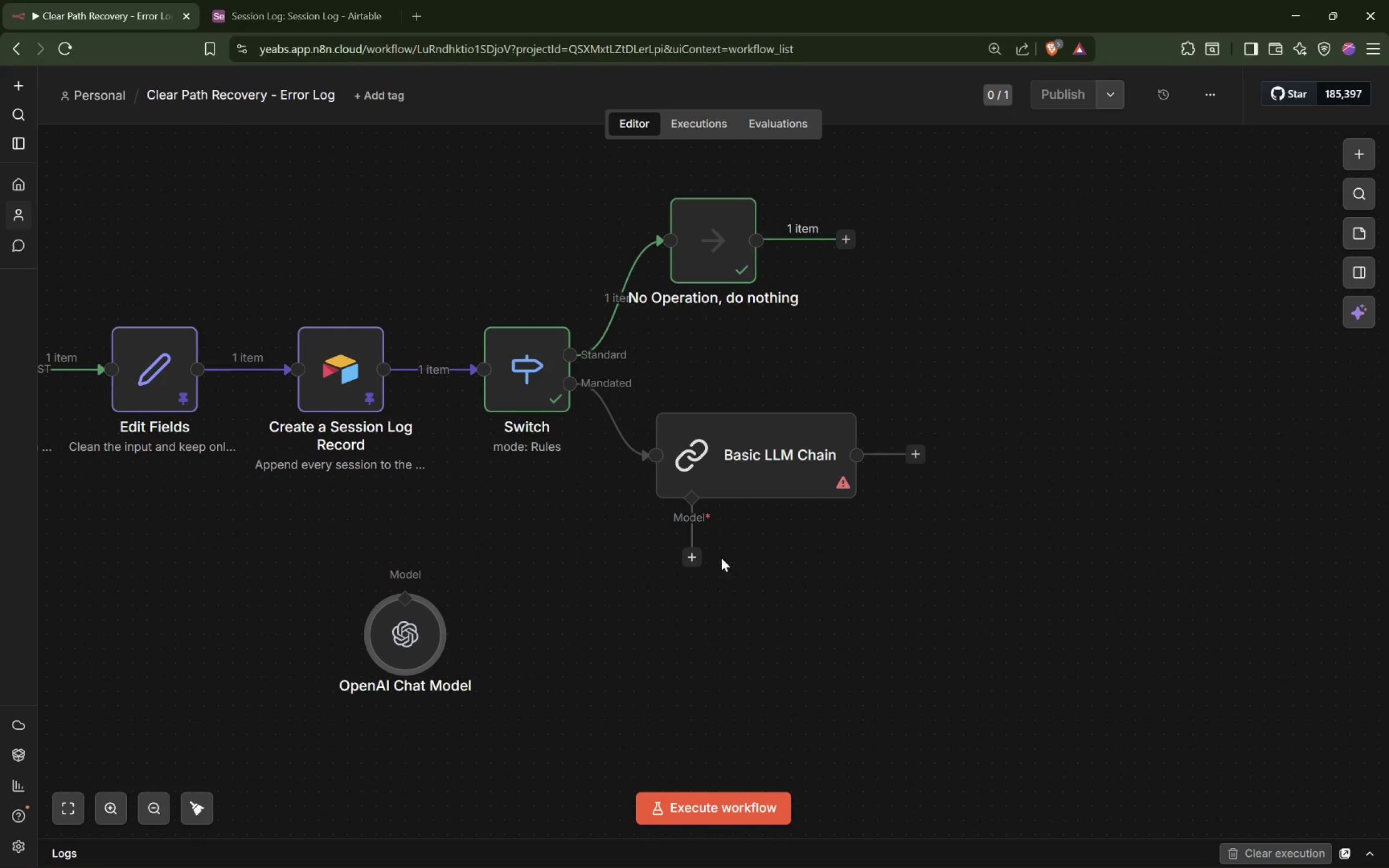 
left_click([692, 563])
 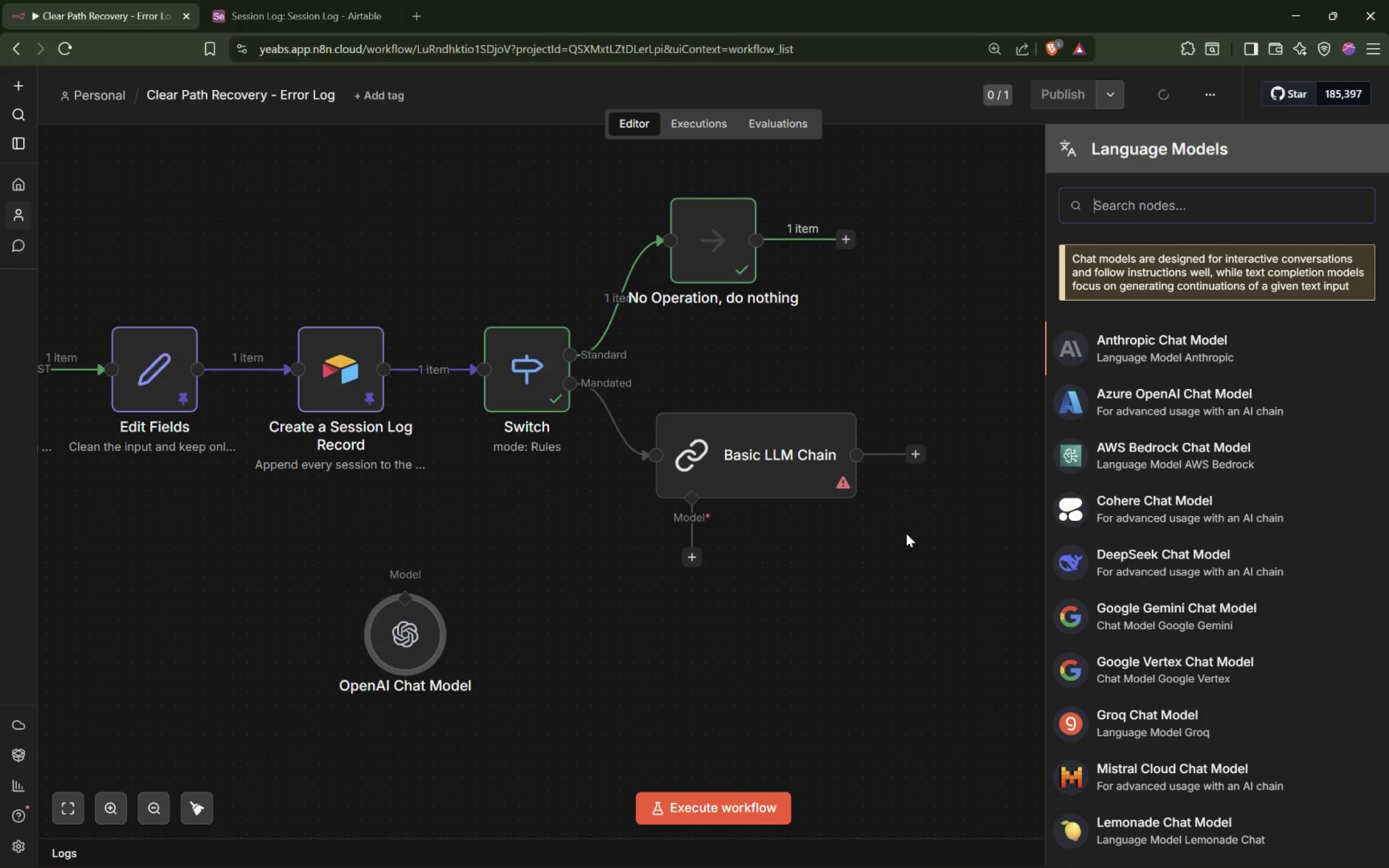 
type(Groq)
 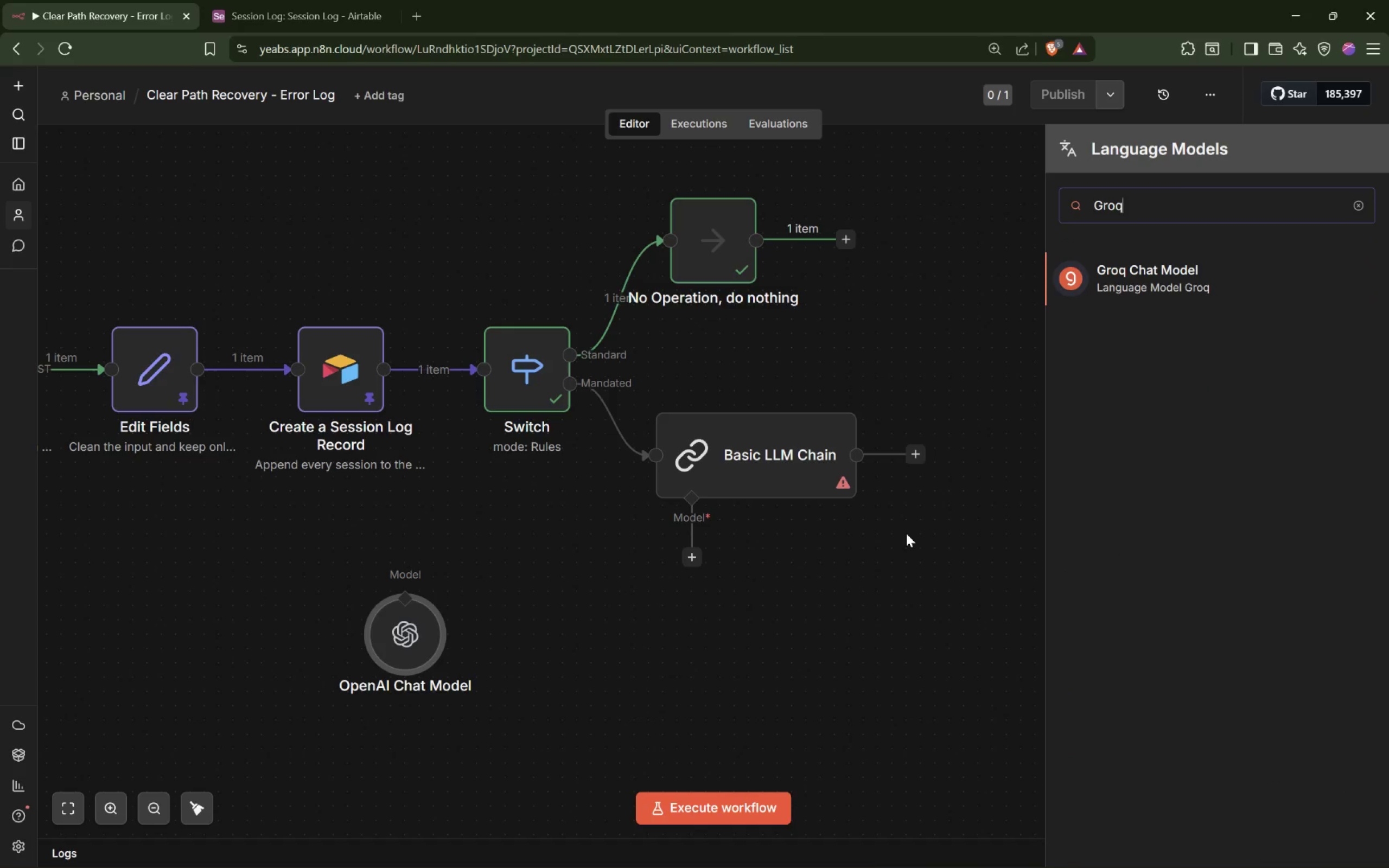 
key(ArrowLeft)
 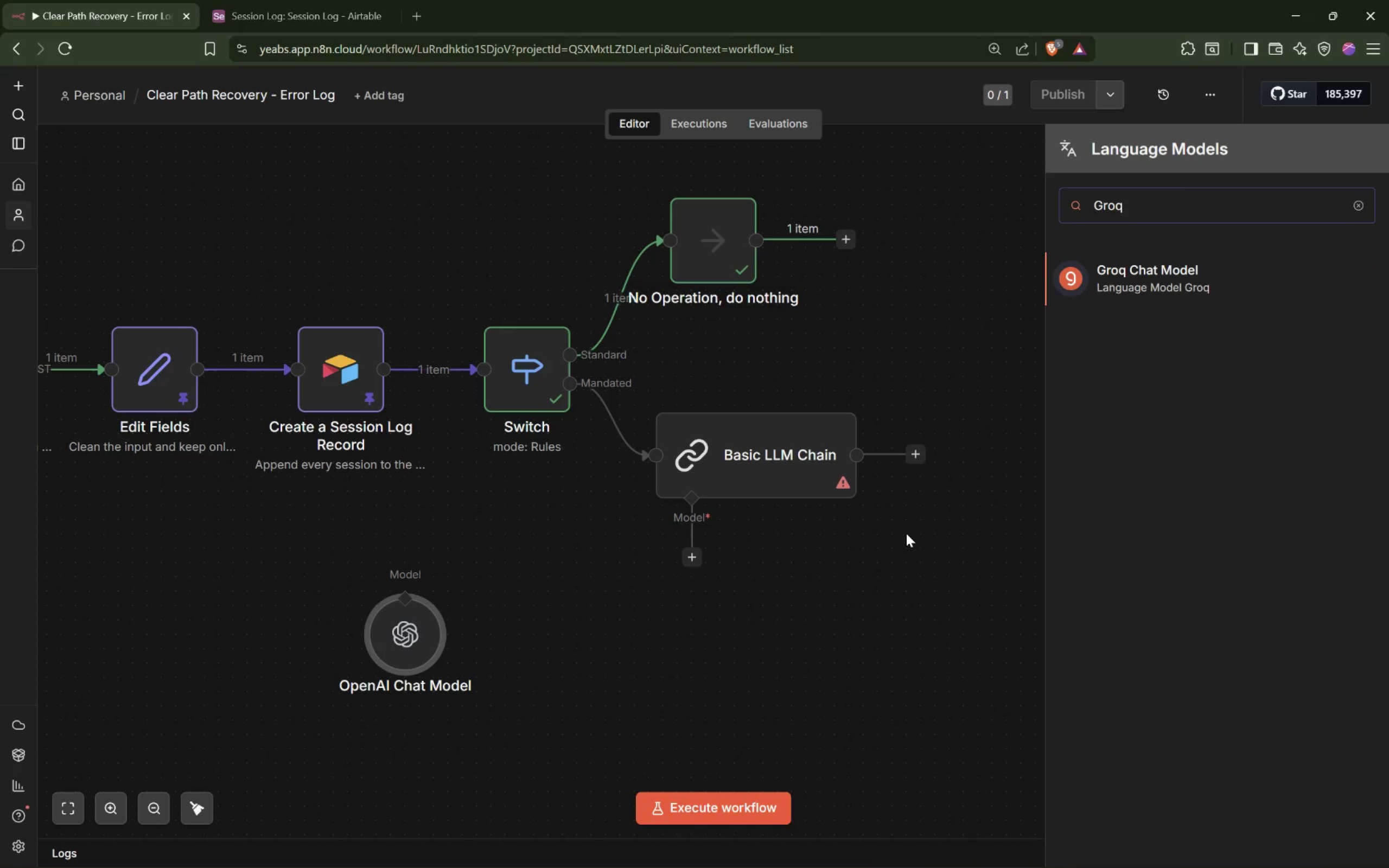 
key(Enter)
 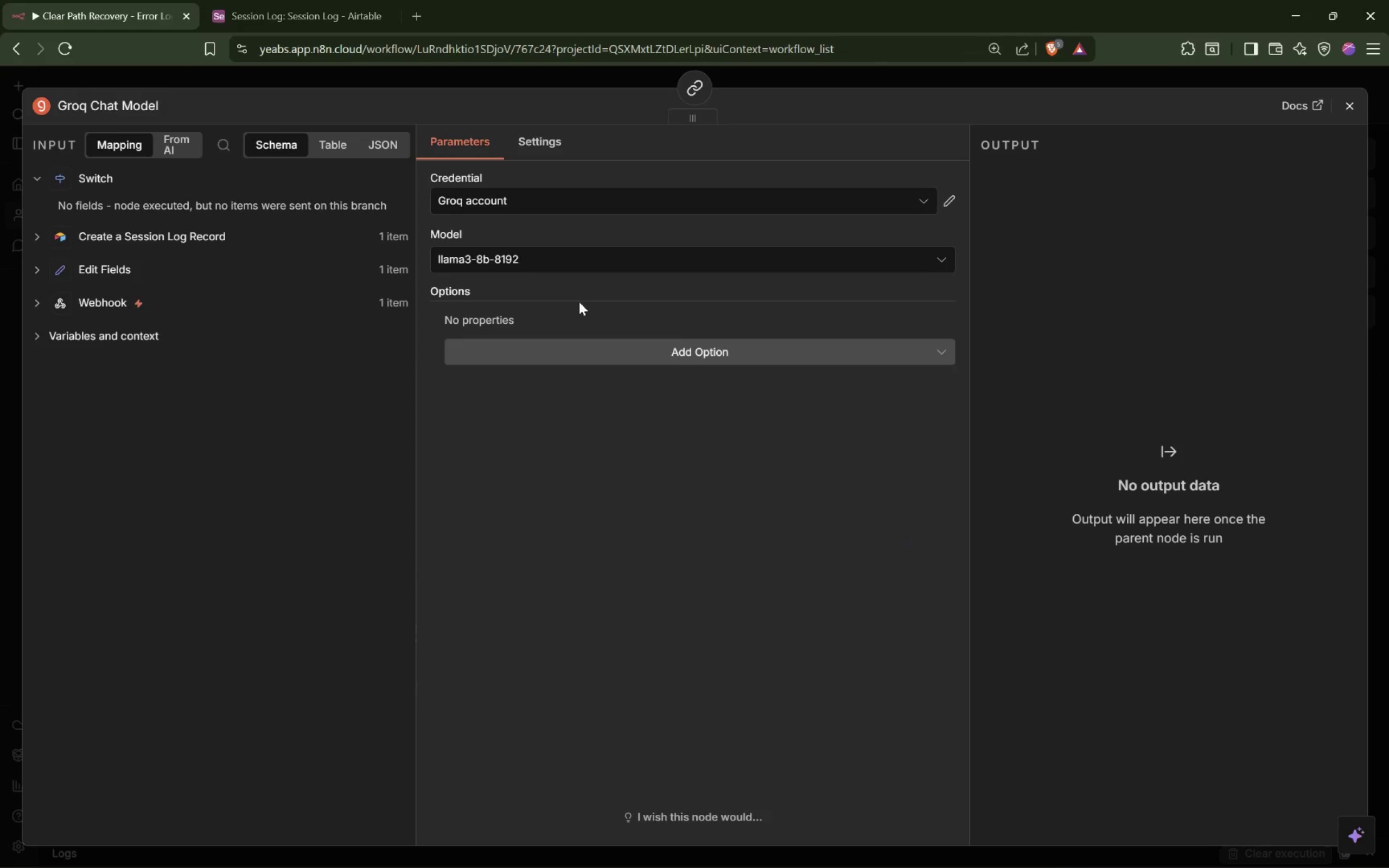 
left_click([652, 254])
 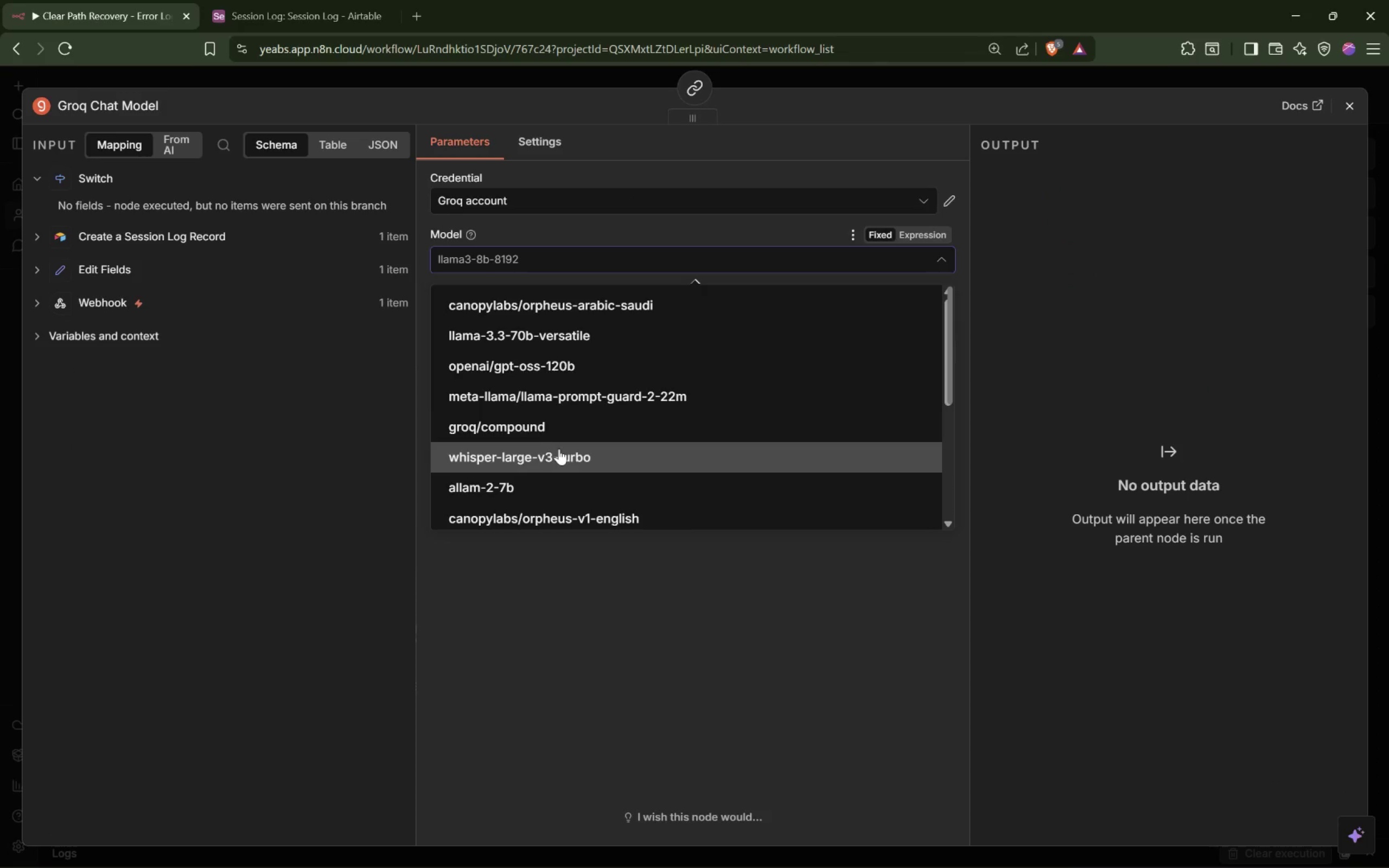 
left_click([564, 433])
 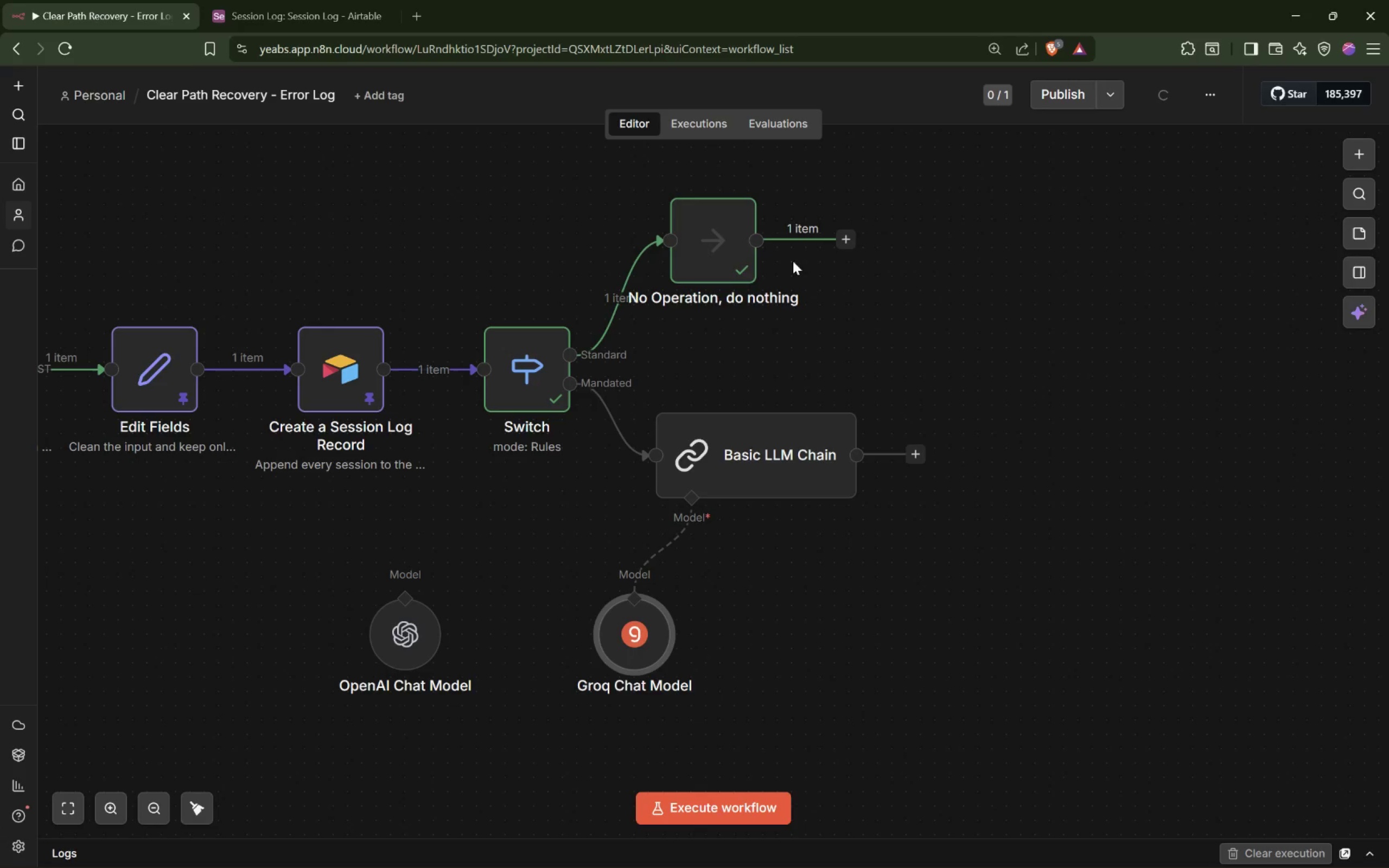 
left_click_drag(start_coordinate=[636, 650], to_coordinate=[699, 653])
 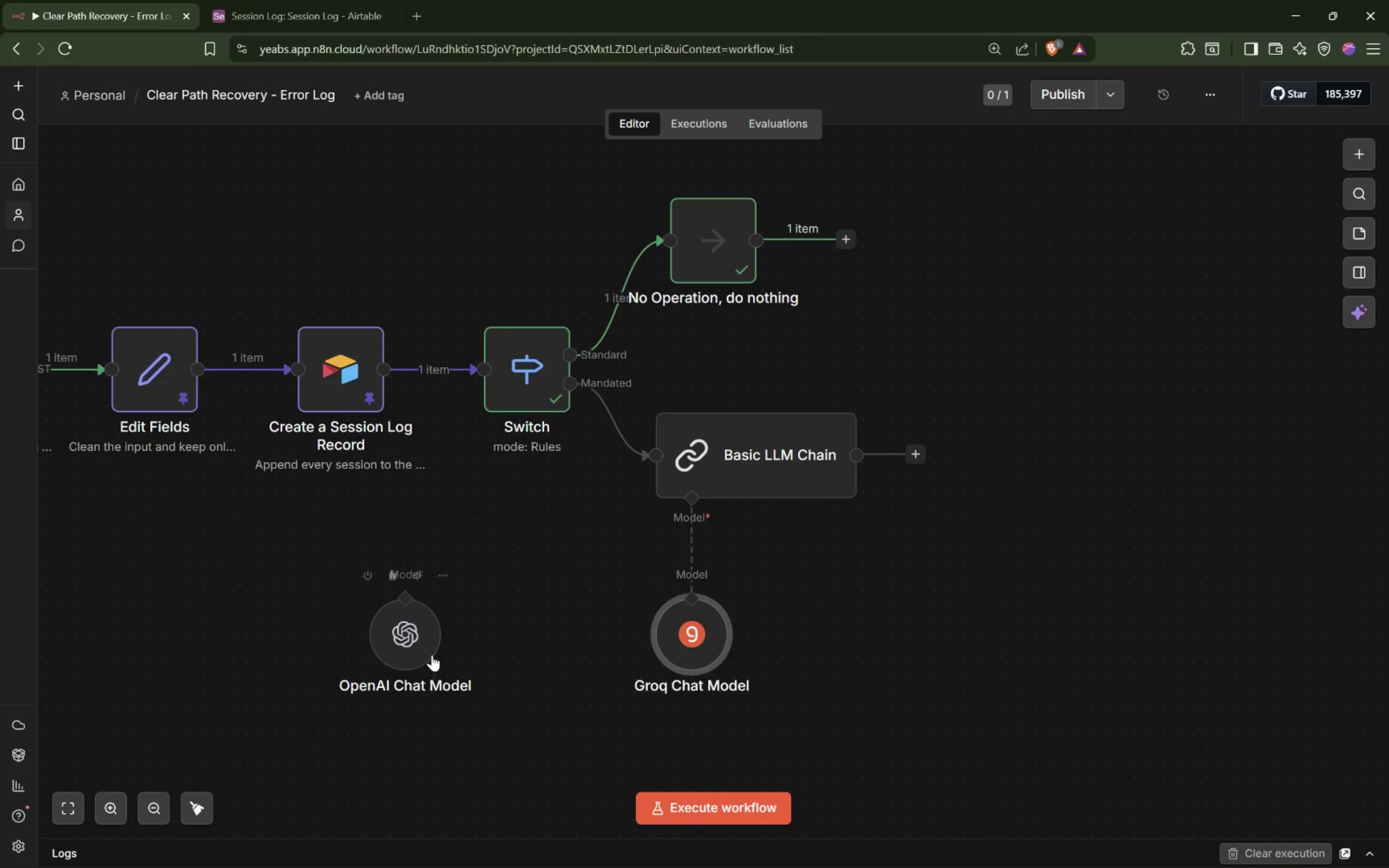 
double_click([419, 648])
 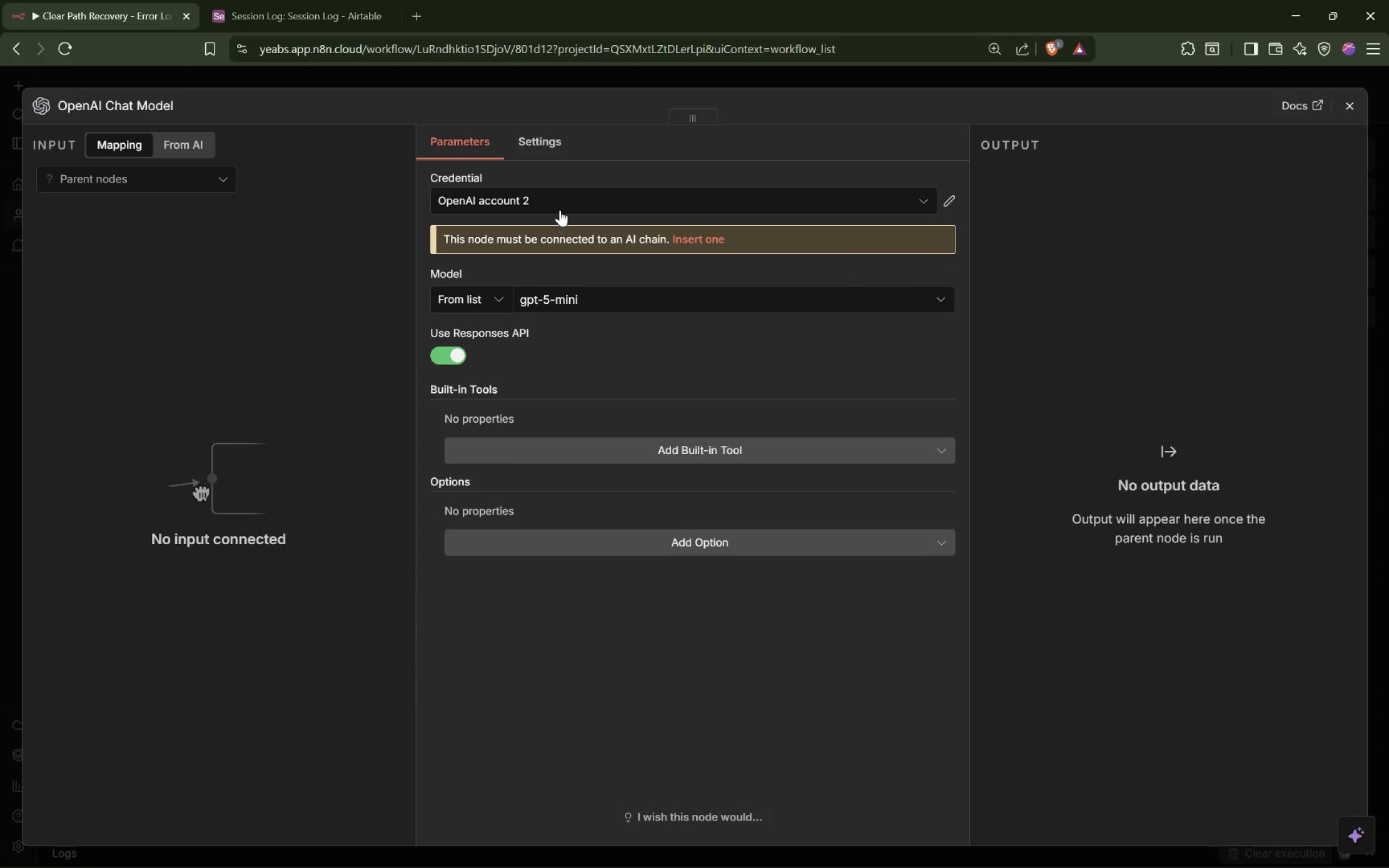 
double_click([560, 210])
 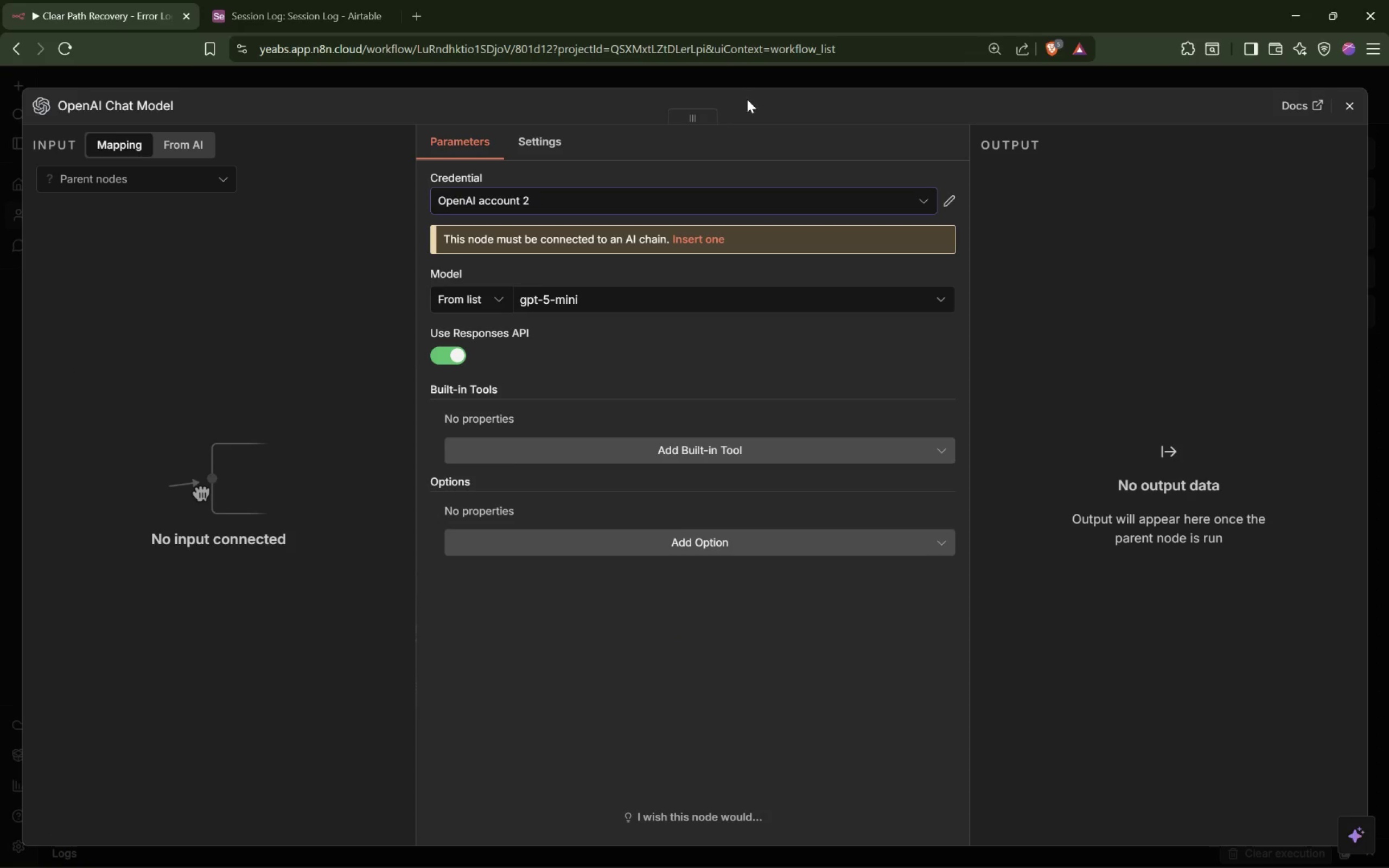 
left_click_drag(start_coordinate=[758, 80], to_coordinate=[757, 77])
 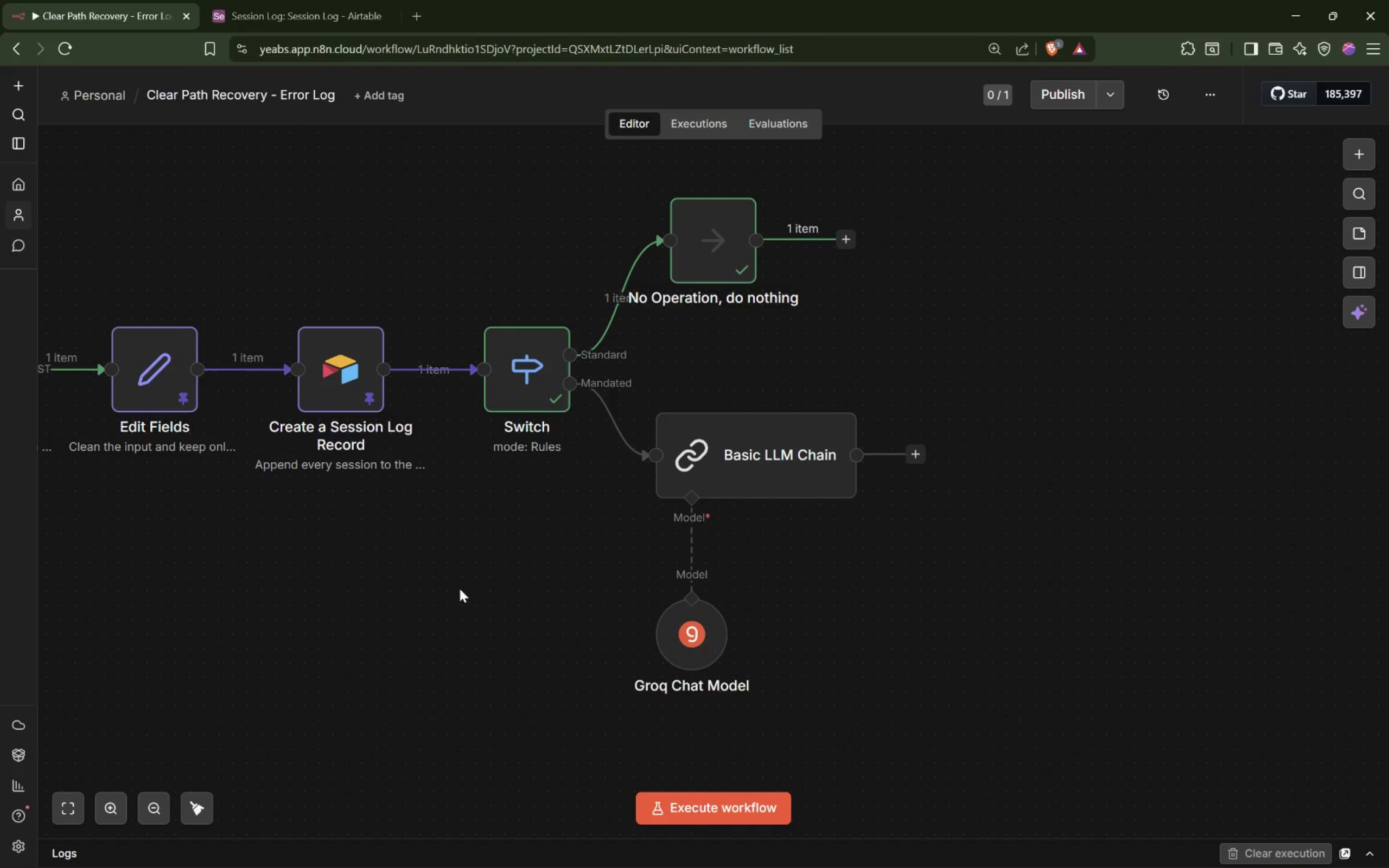 
wait(44.62)
 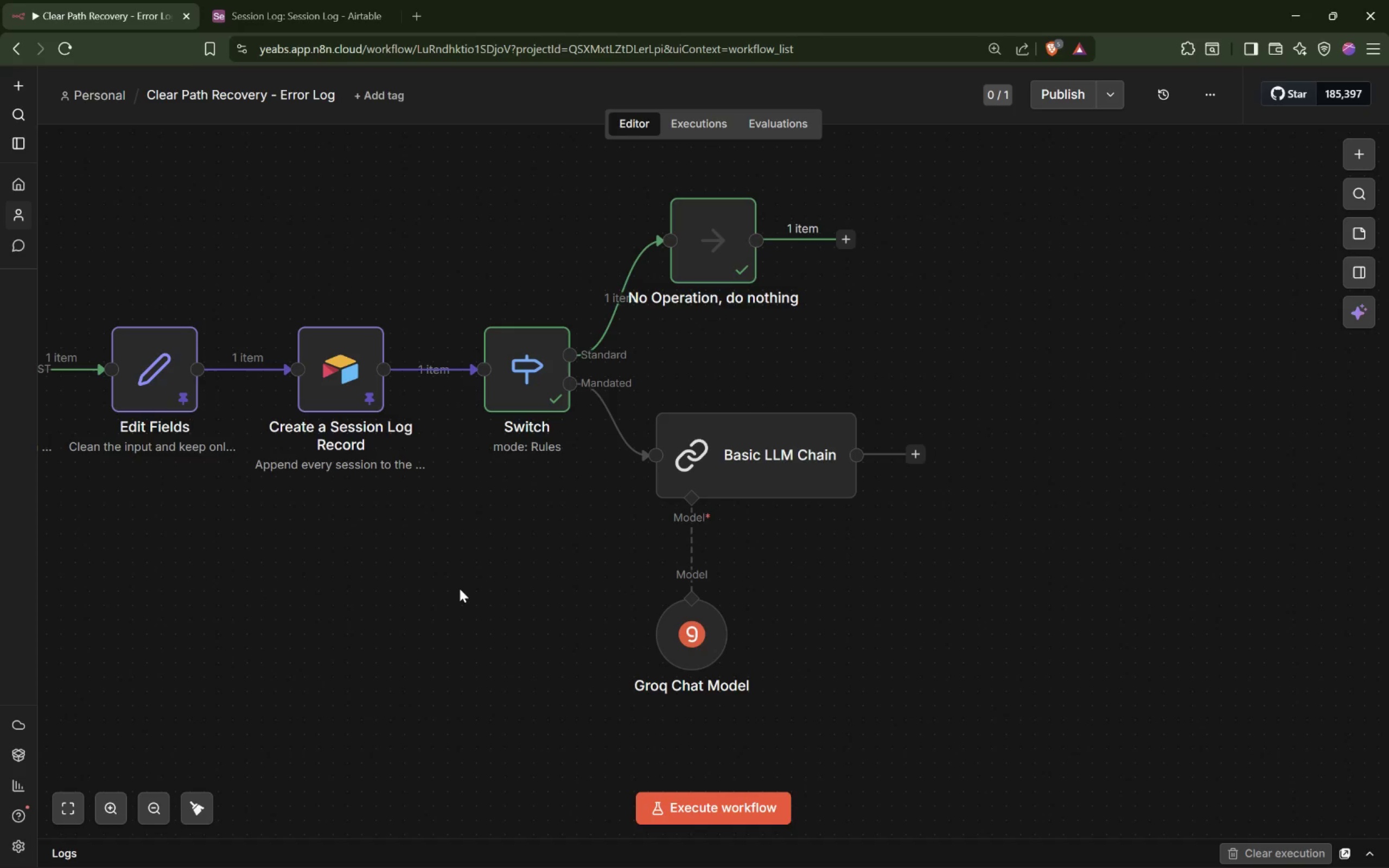 
double_click([688, 436])
 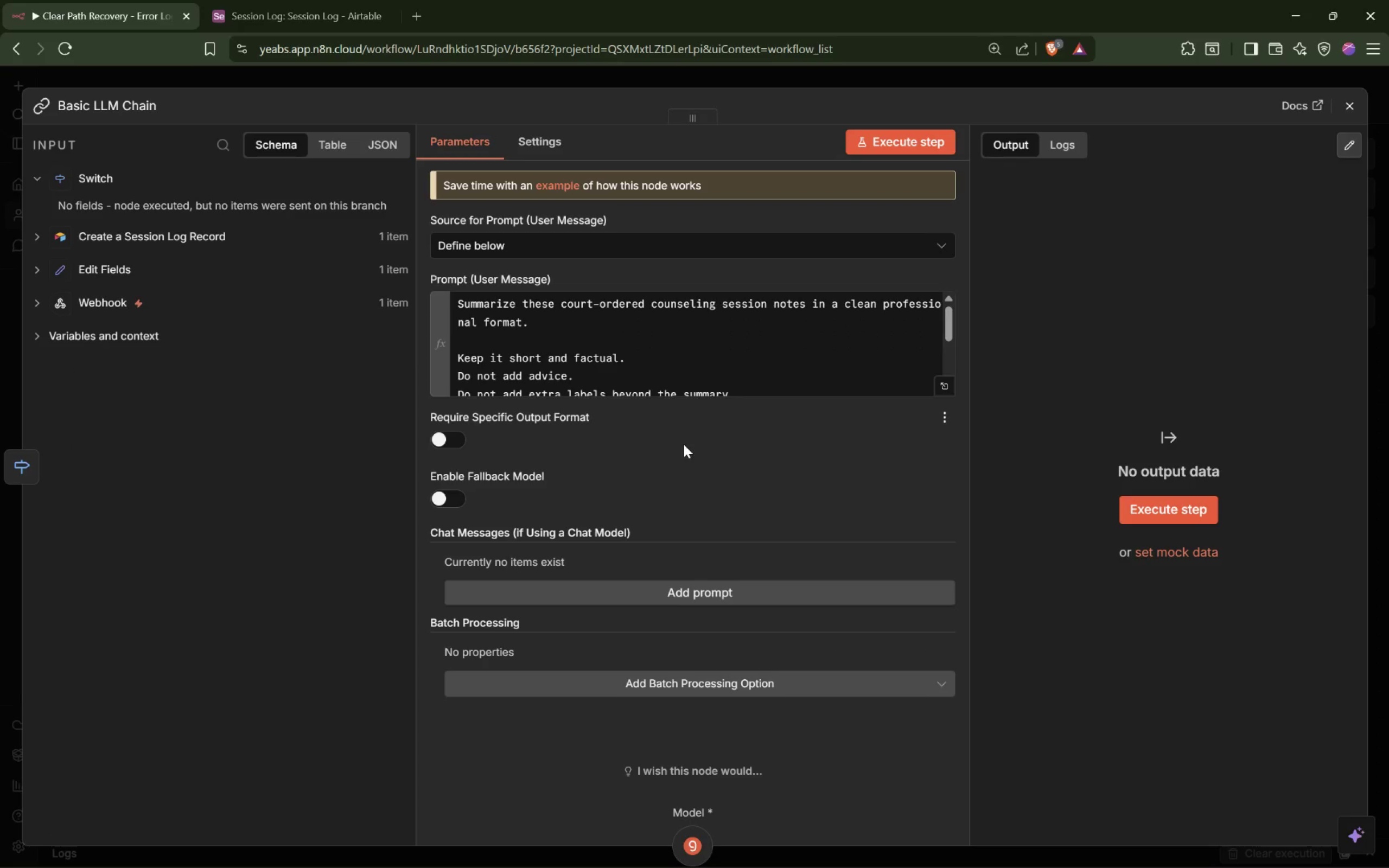 
wait(36.55)
 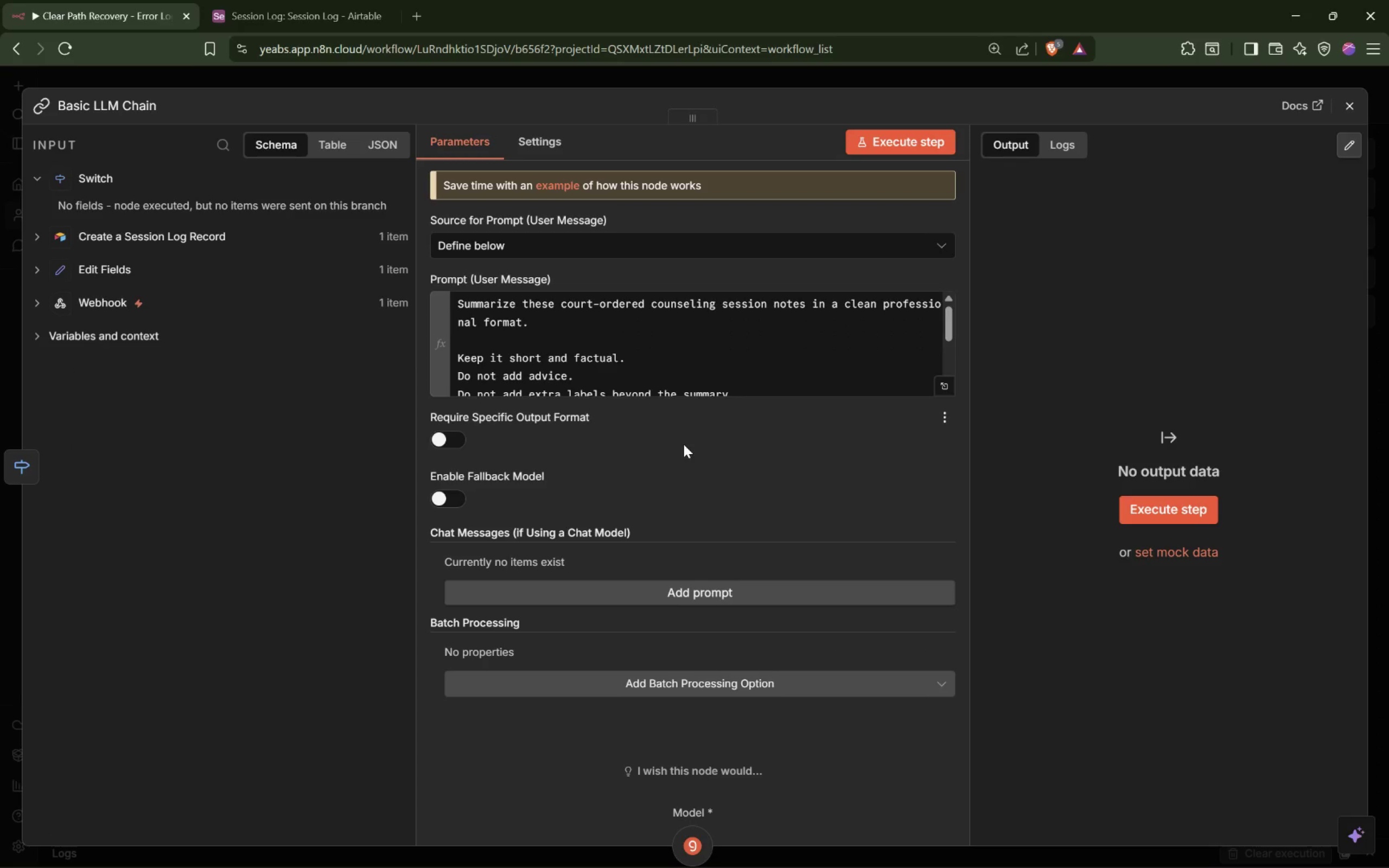 
left_click([696, 430])
 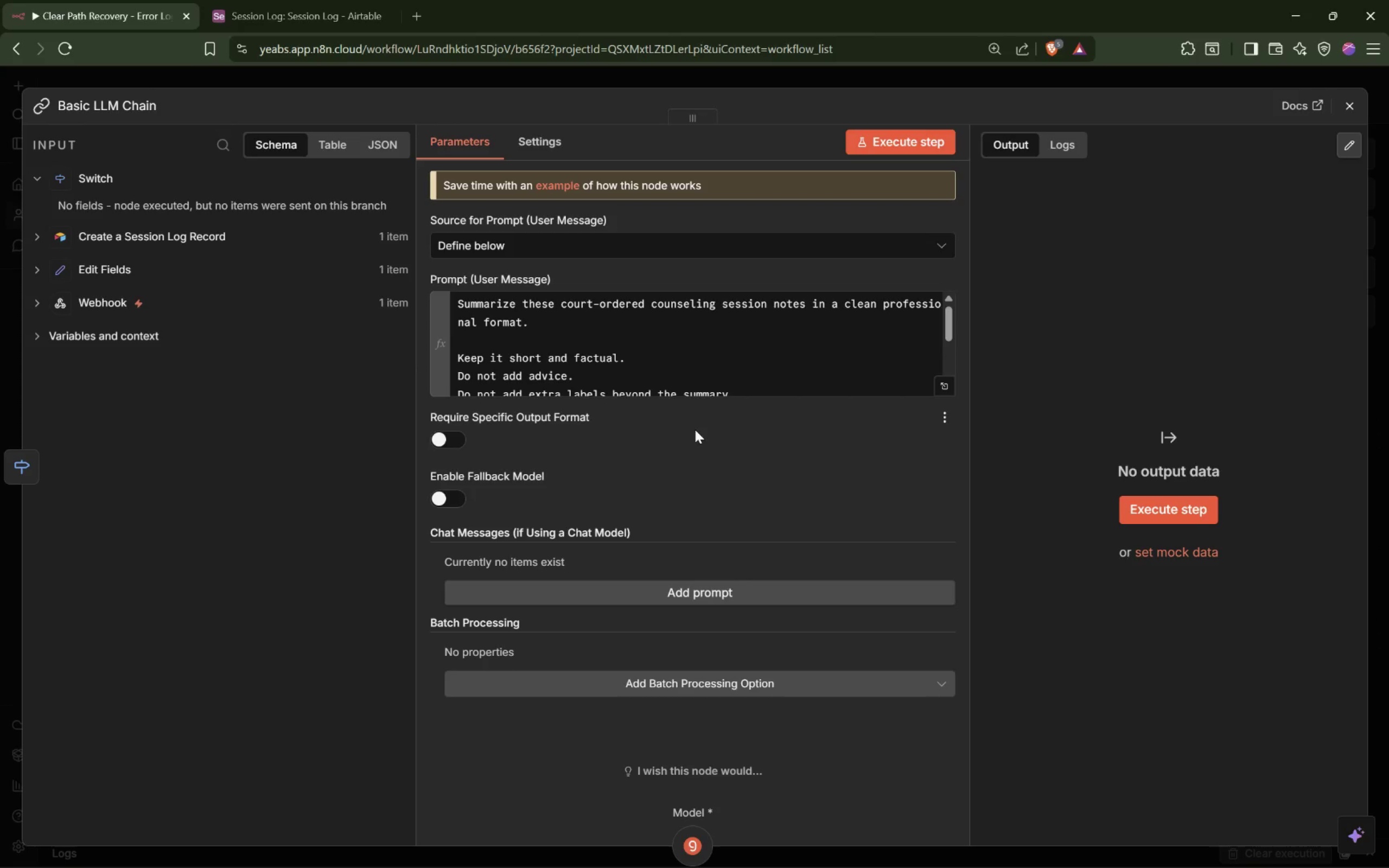 
wait(13.29)
 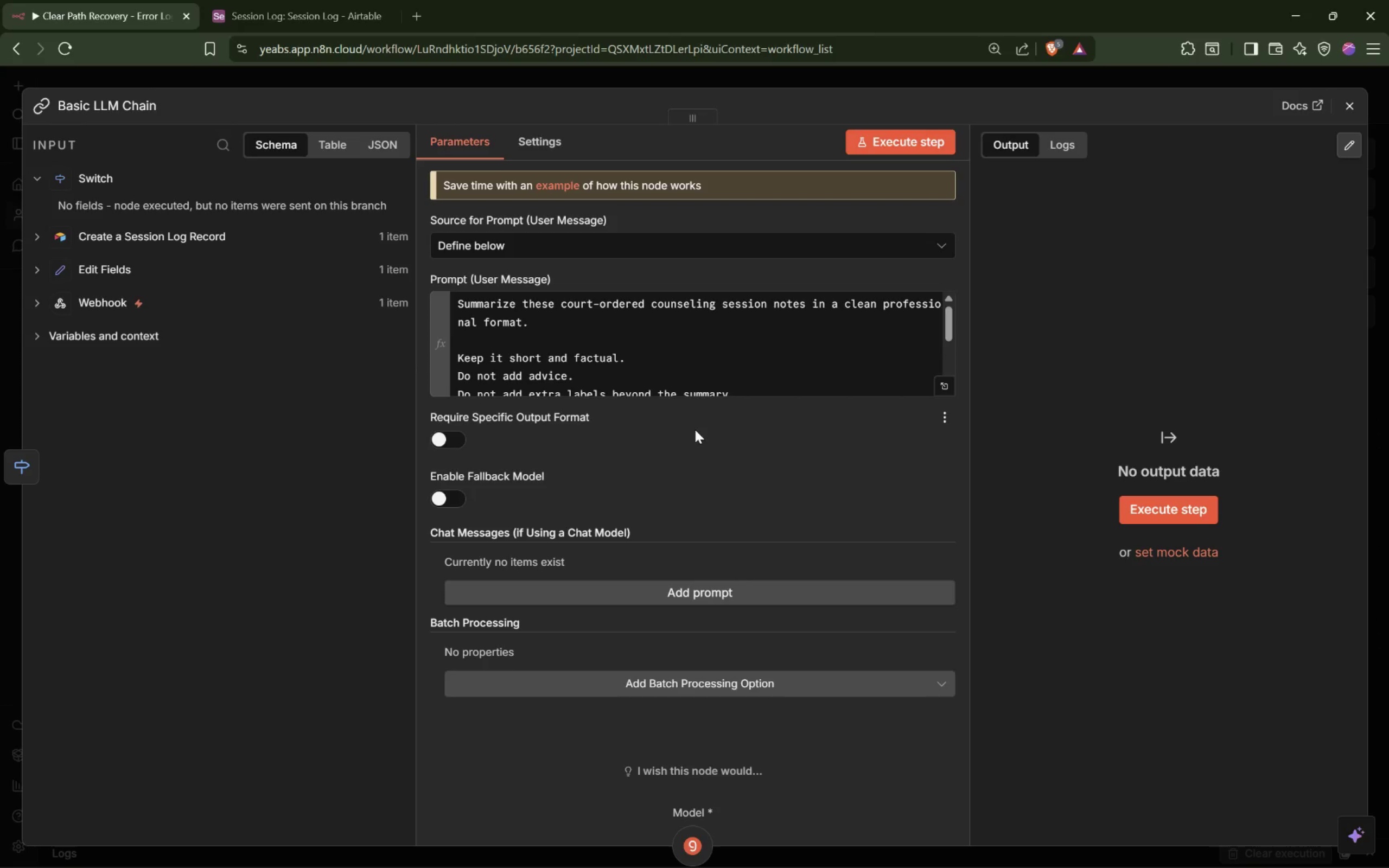 
left_click([577, 73])
 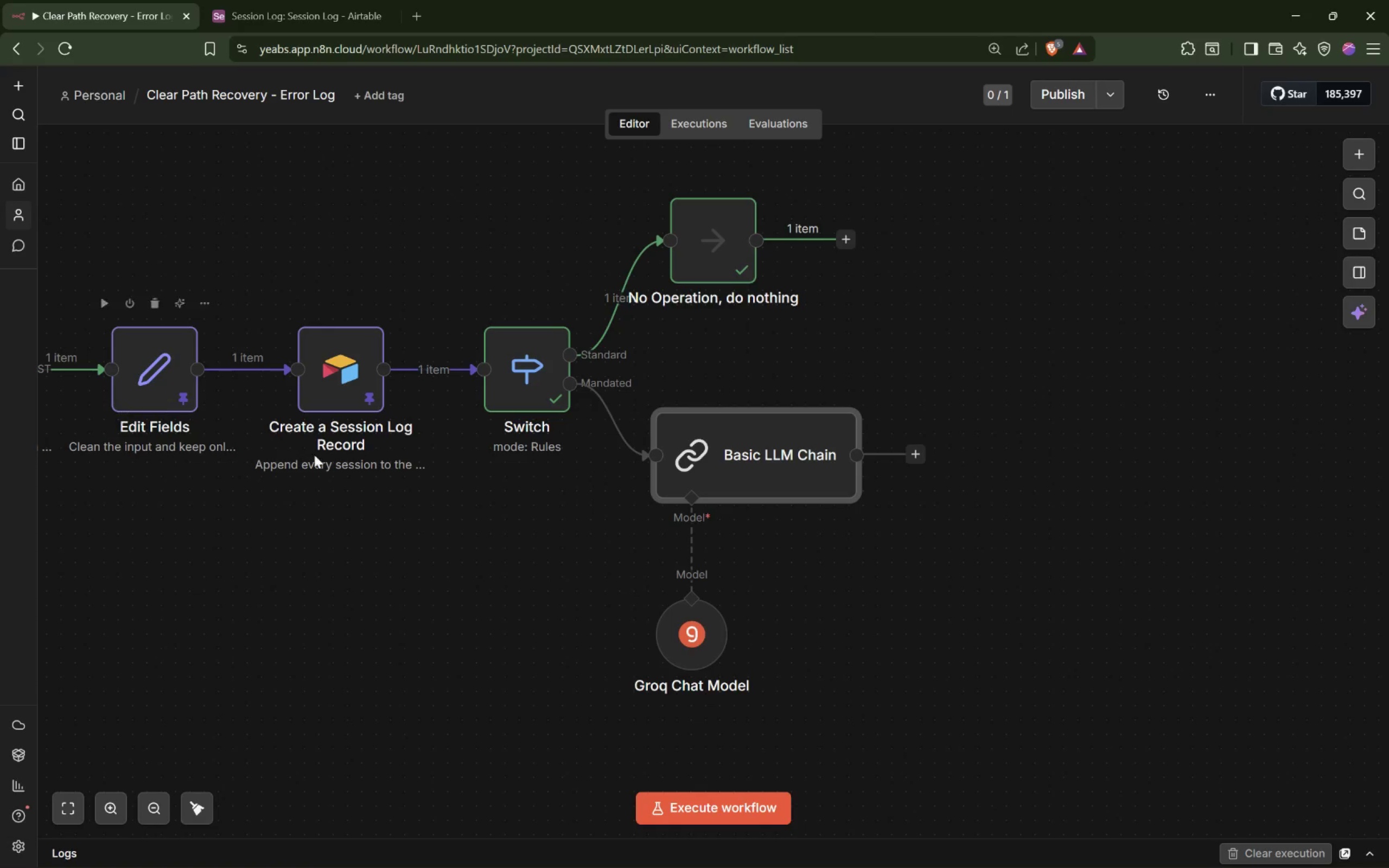 
hold_key(key=ShiftLeft, duration=0.66)
scroll: coordinate [394, 535], scroll_direction: up, amount: 5.0
 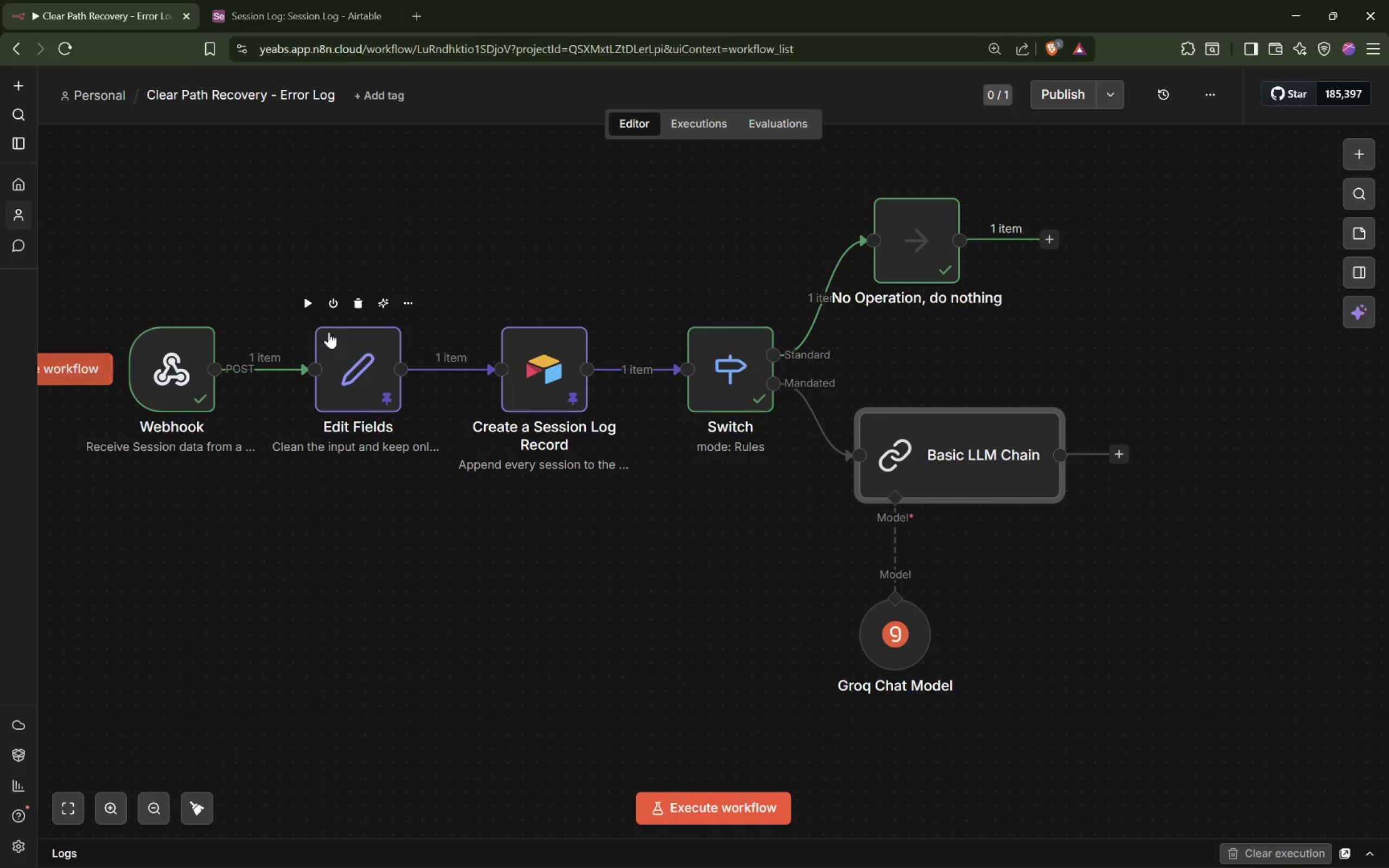 
left_click([413, 308])
 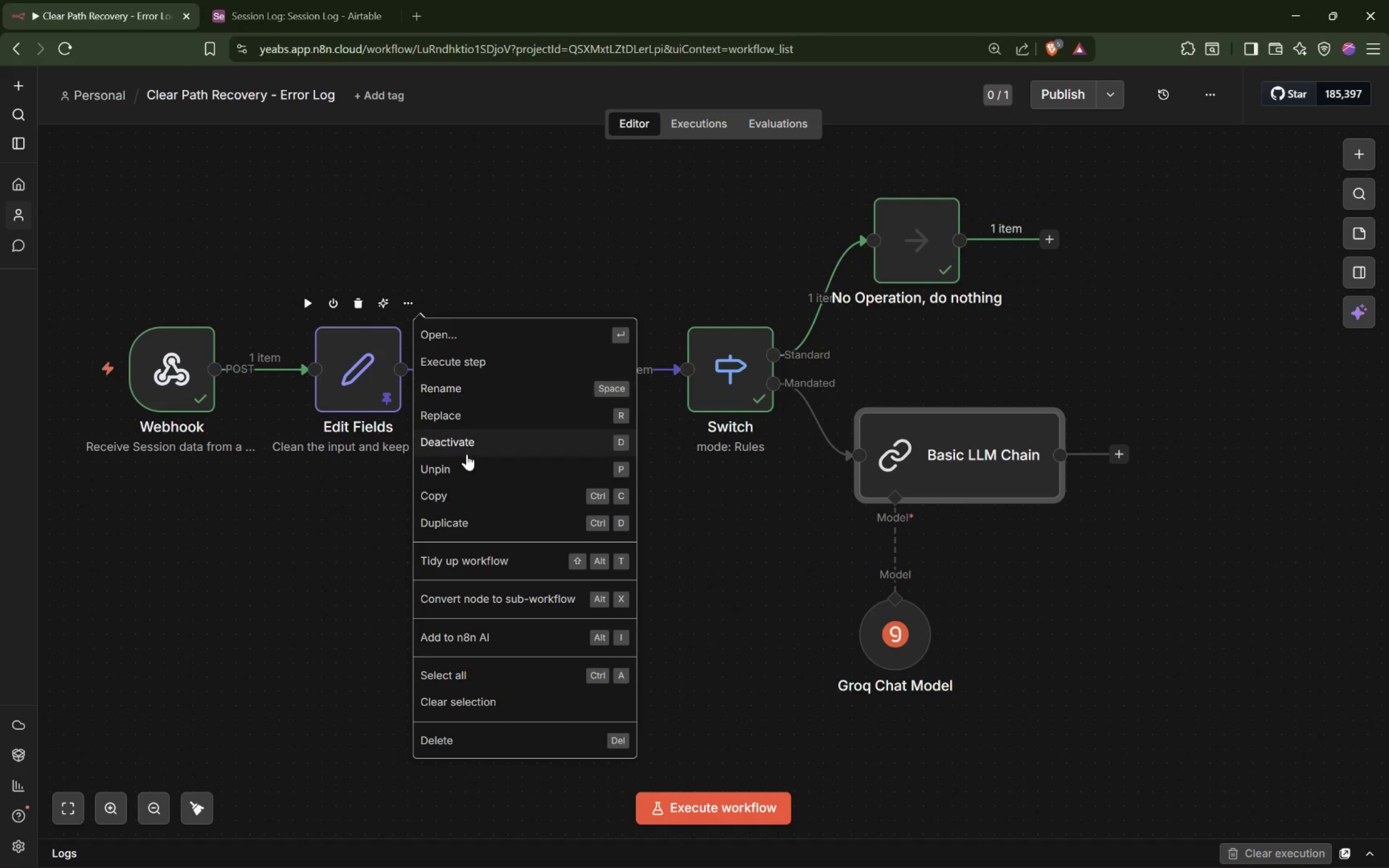 
left_click([471, 471])
 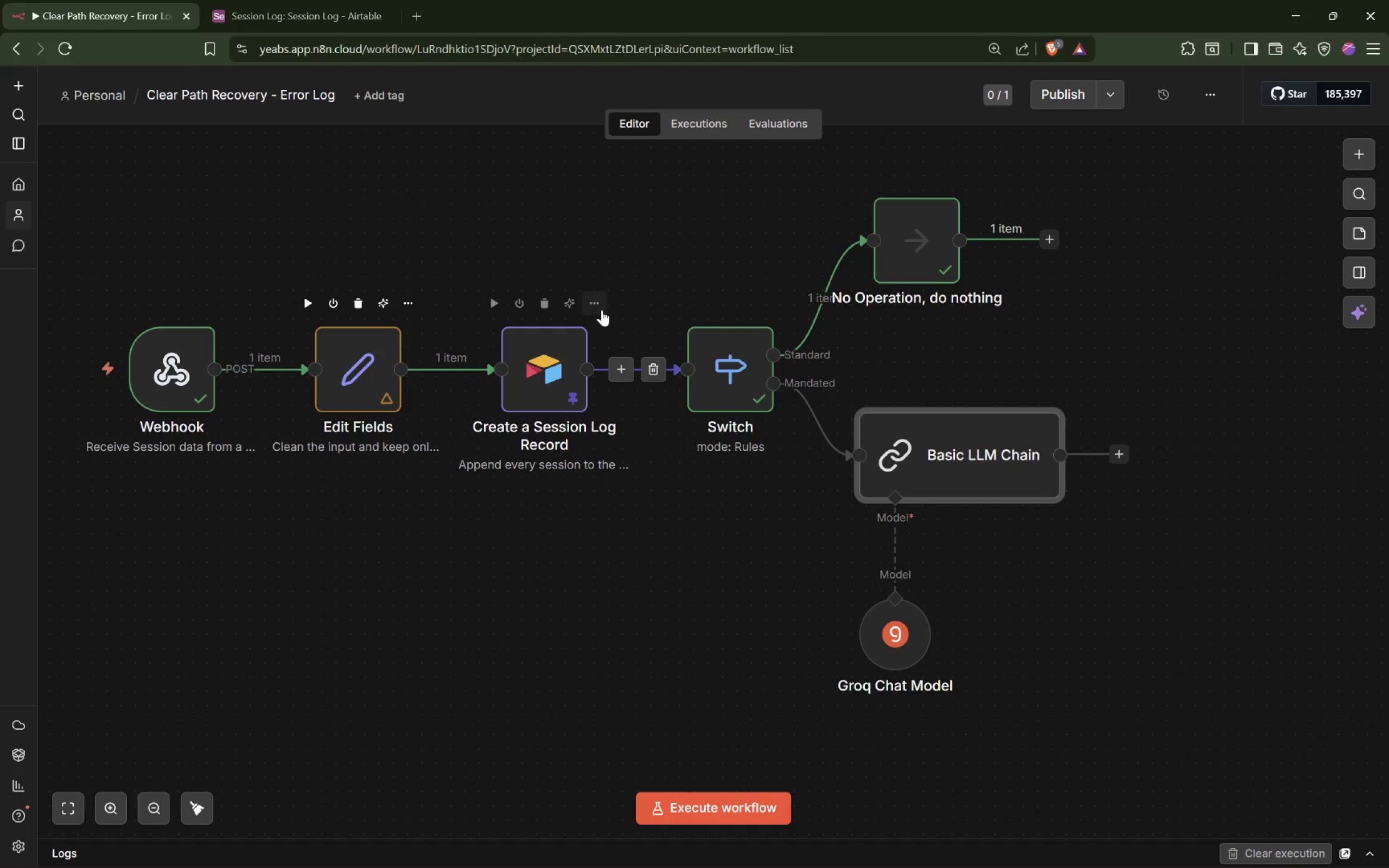 
left_click([592, 302])
 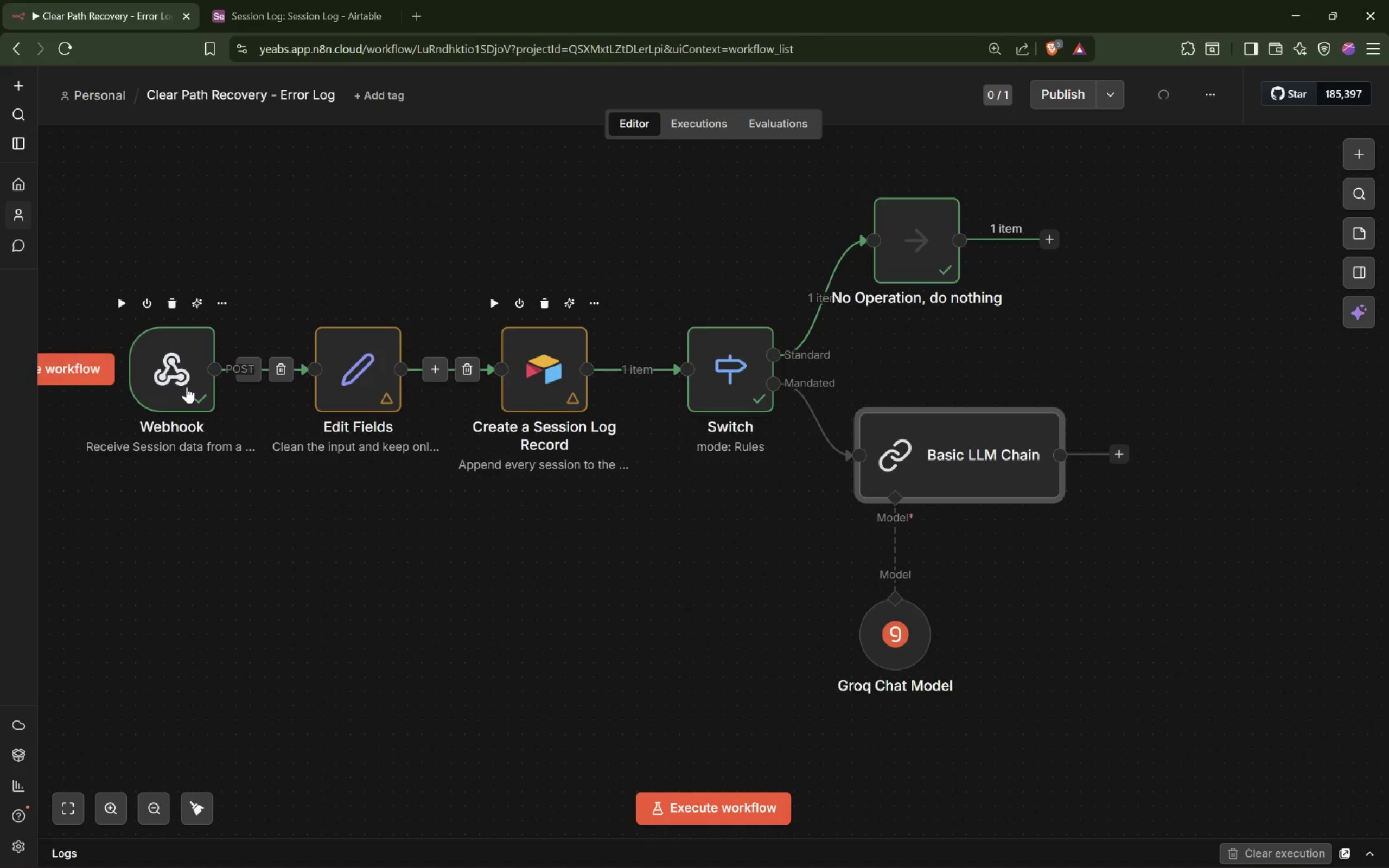 
wait(5.31)
 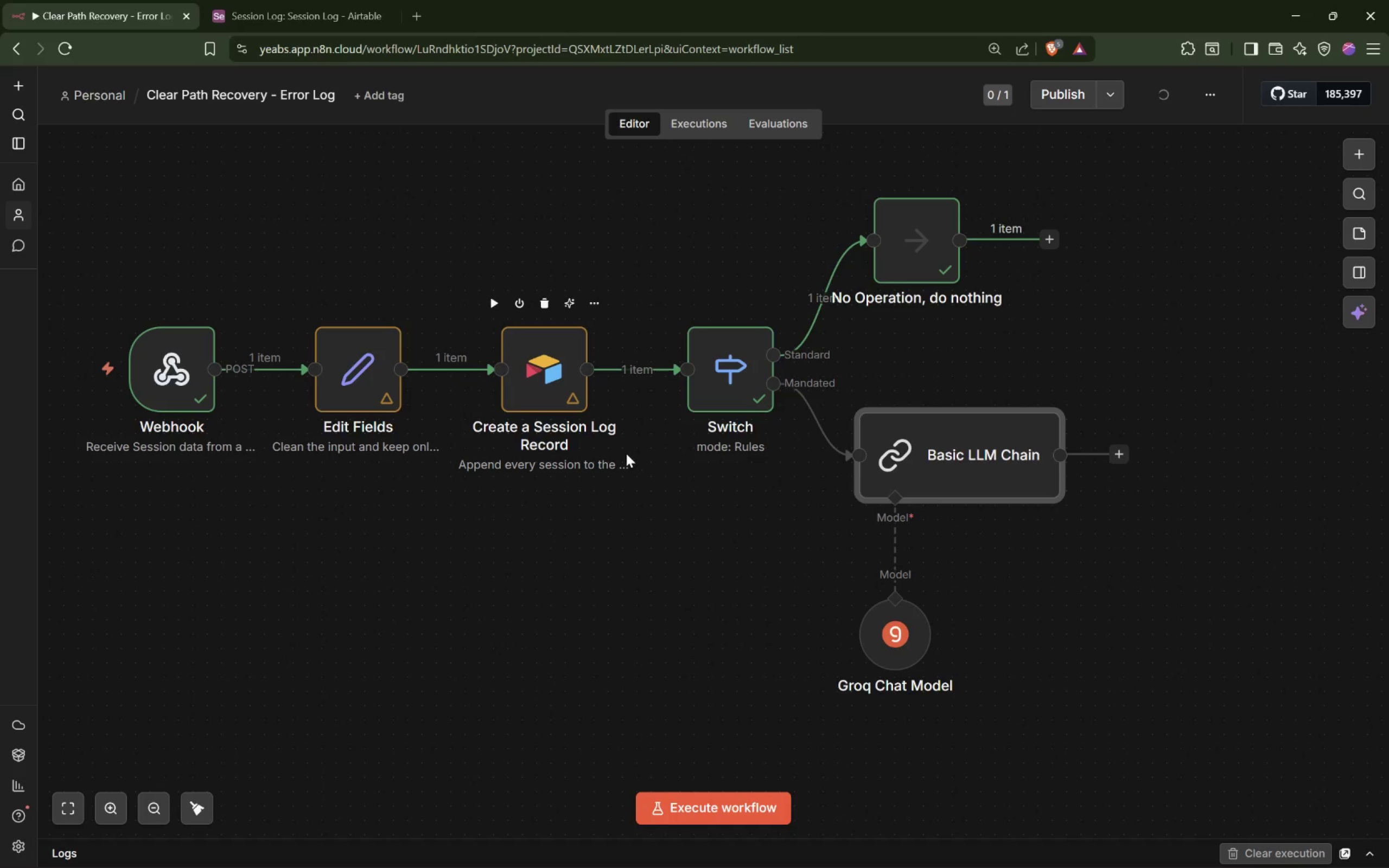 
double_click([188, 407])
 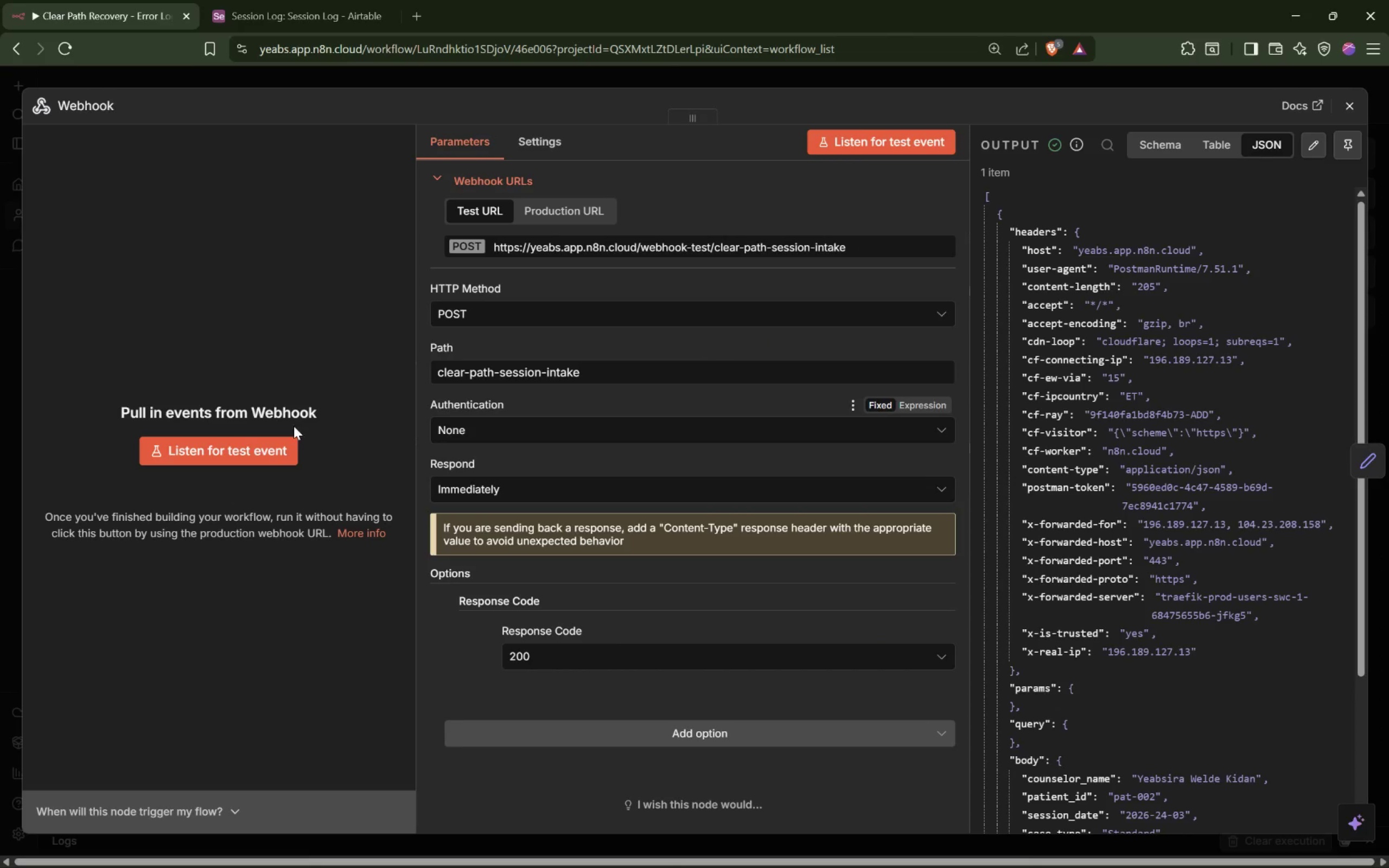 
left_click([216, 449])
 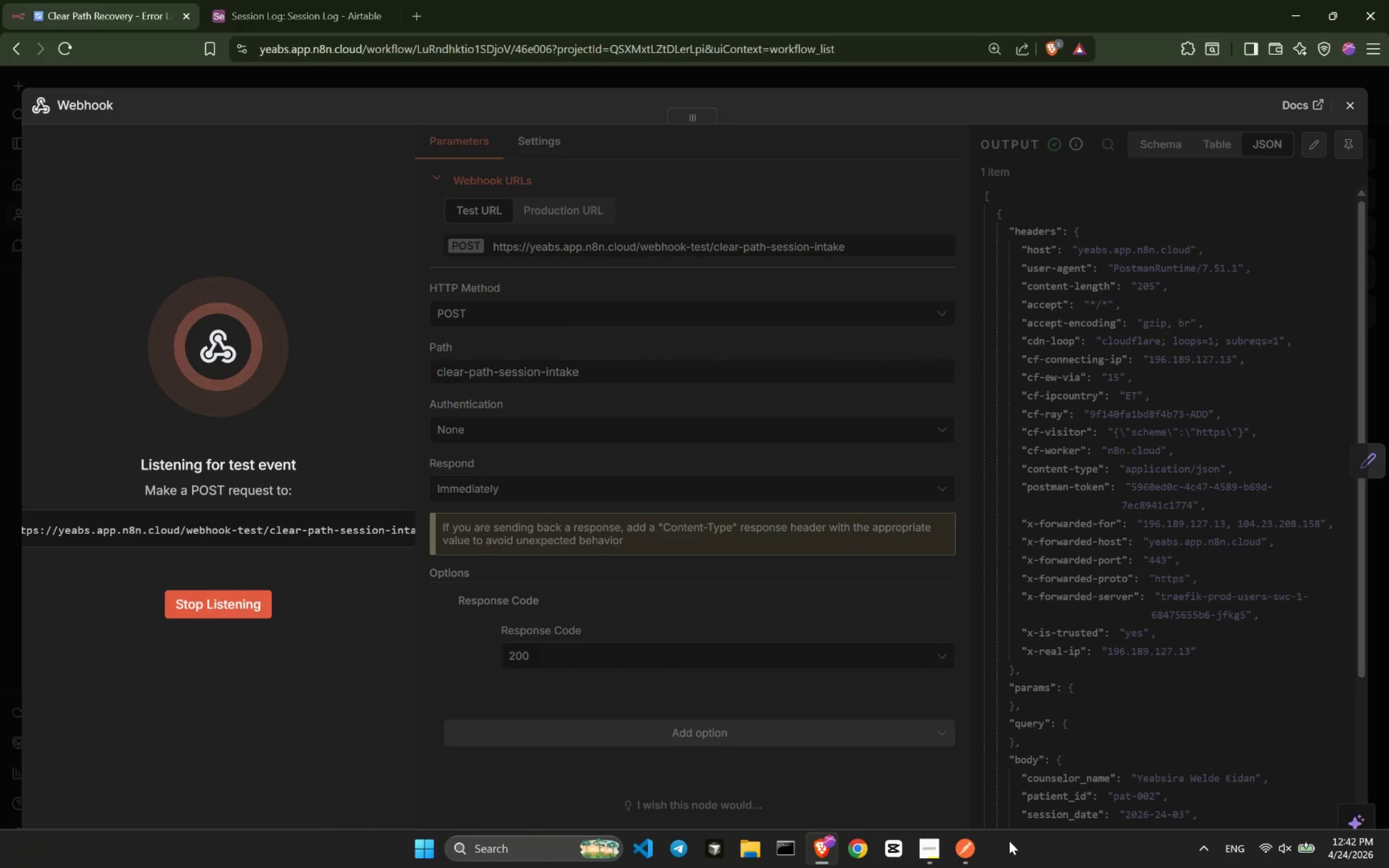 
left_click([932, 854])